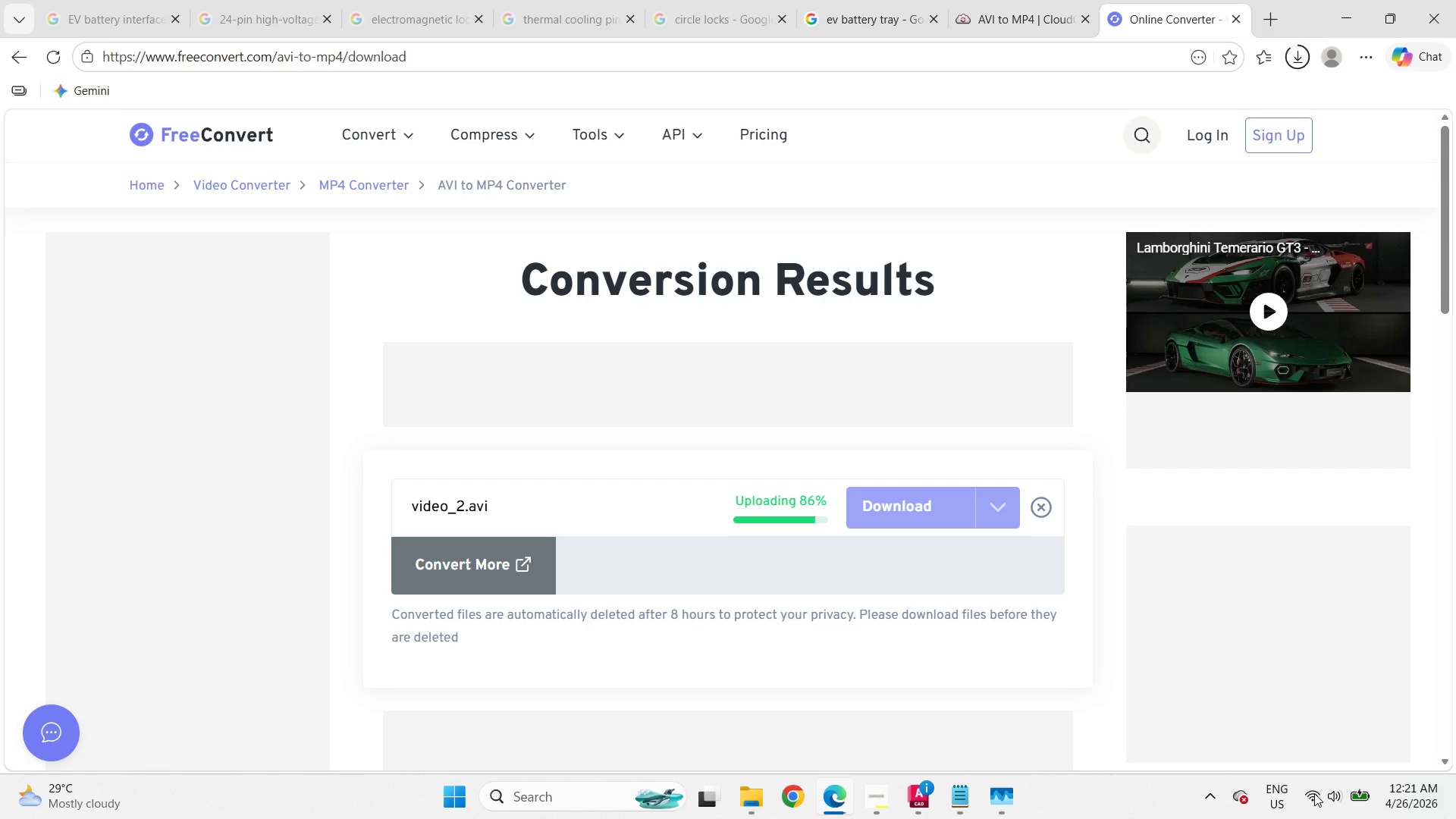 
left_click([1314, 793])
 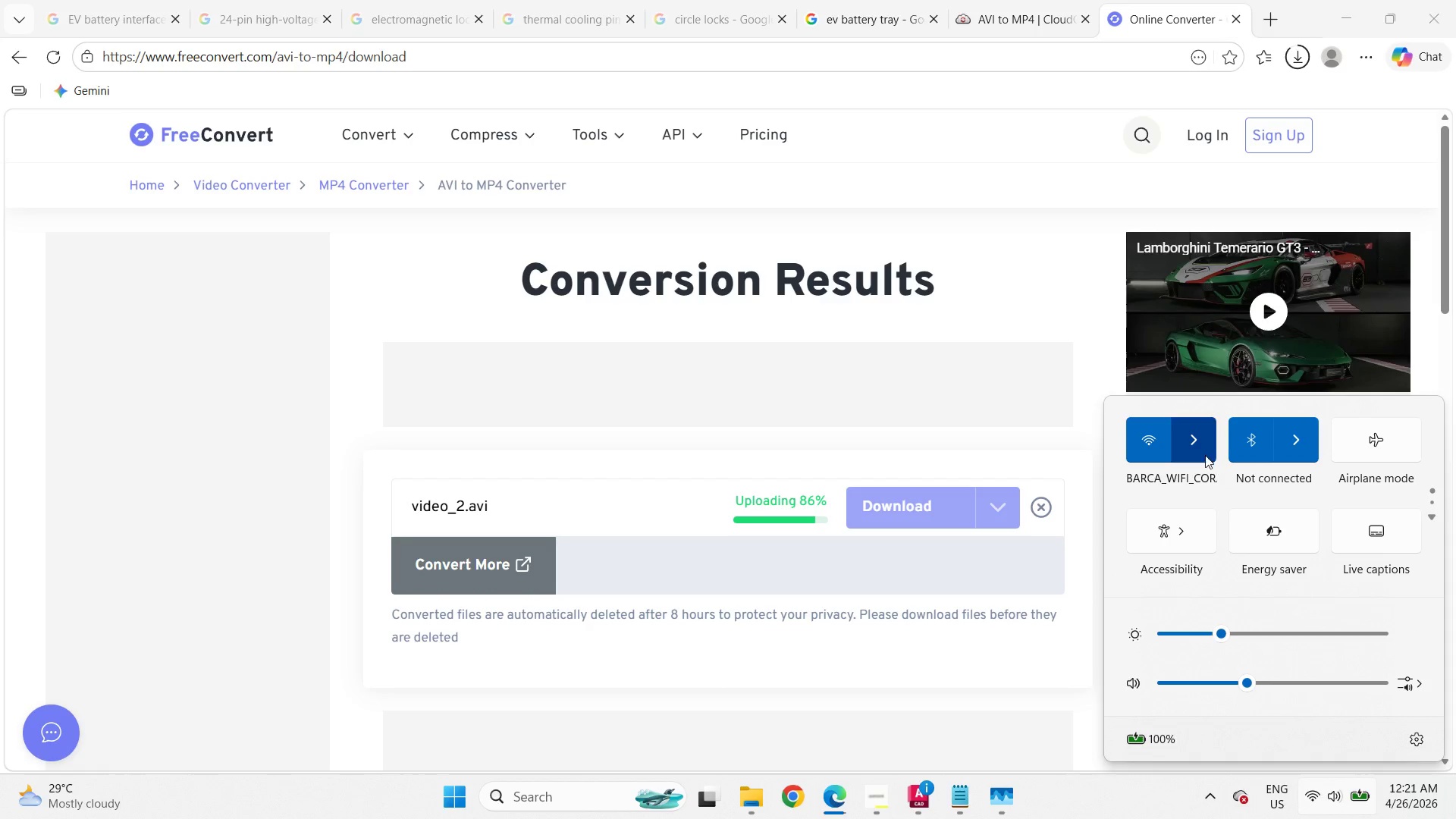 
left_click([1201, 450])
 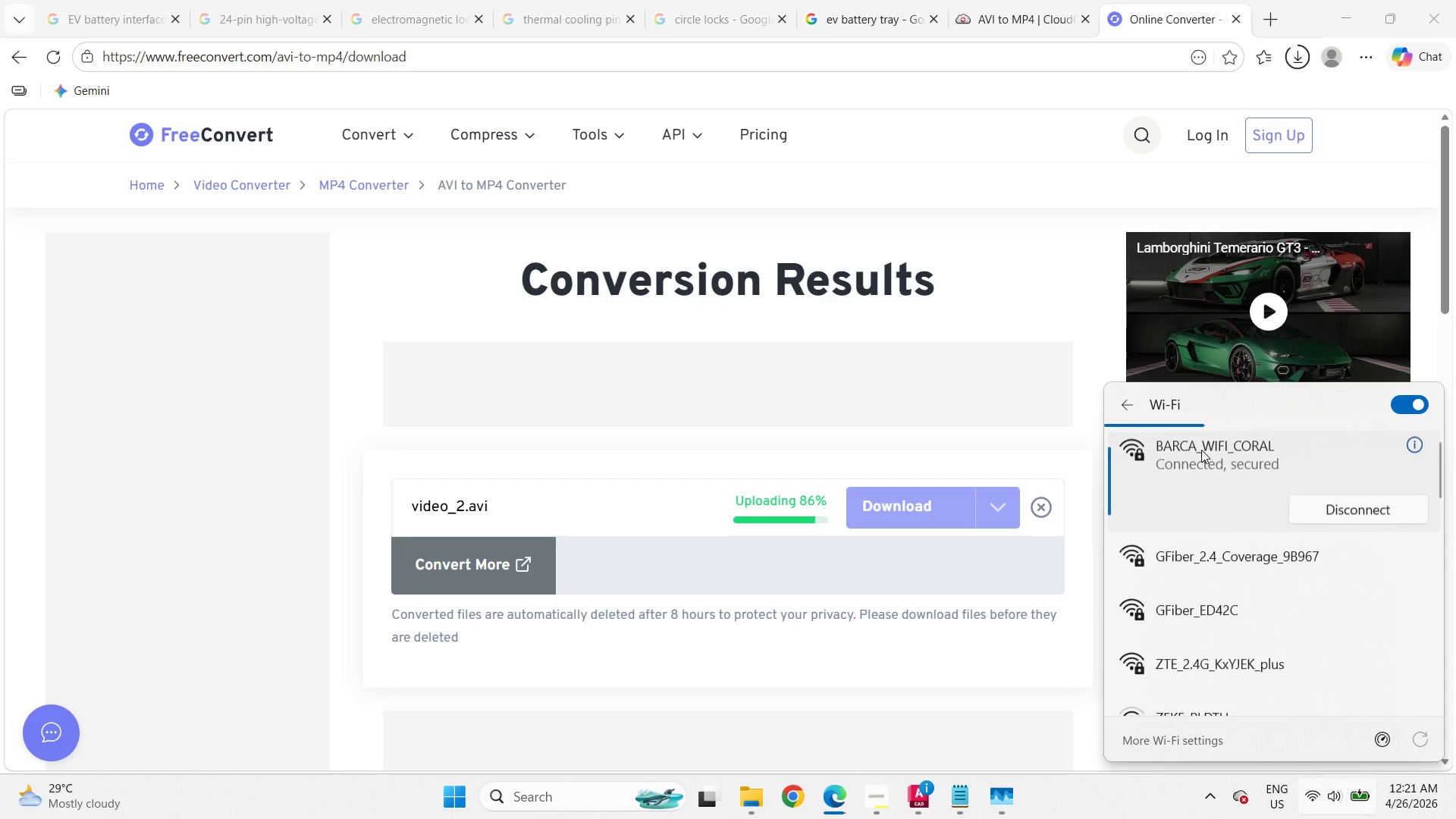 
mouse_move([1203, 467])
 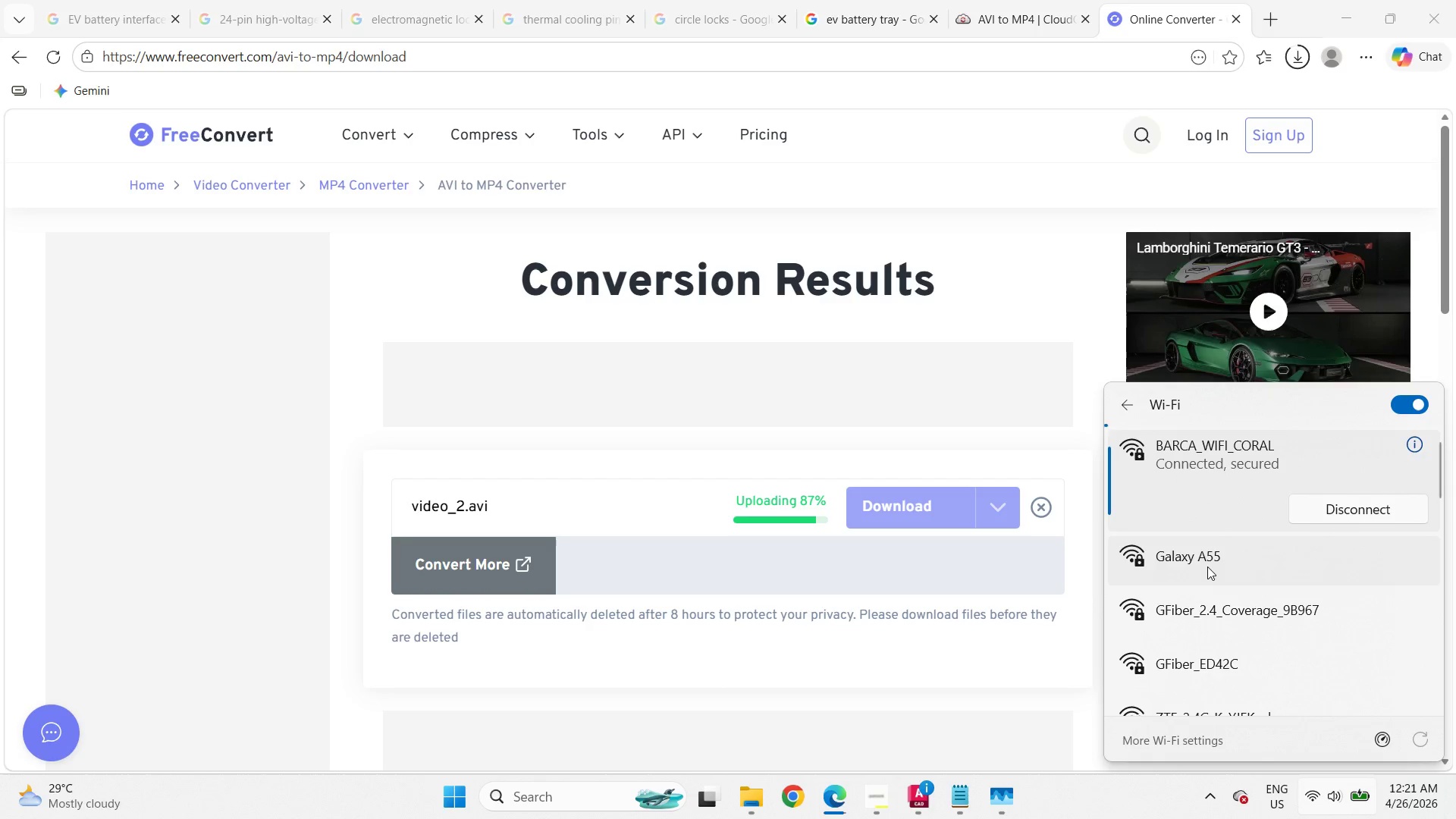 
left_click([1207, 566])
 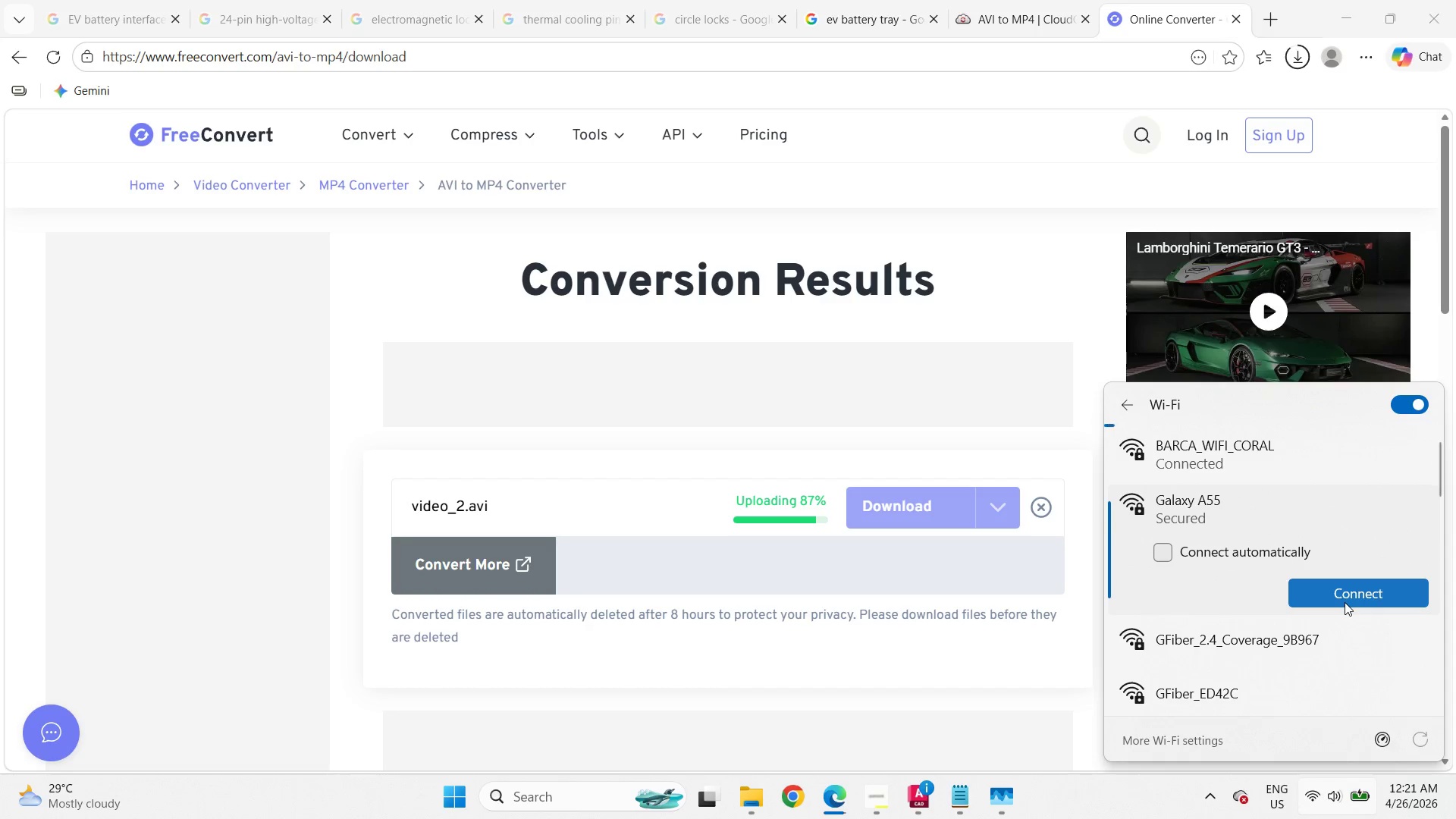 
left_click([1345, 602])
 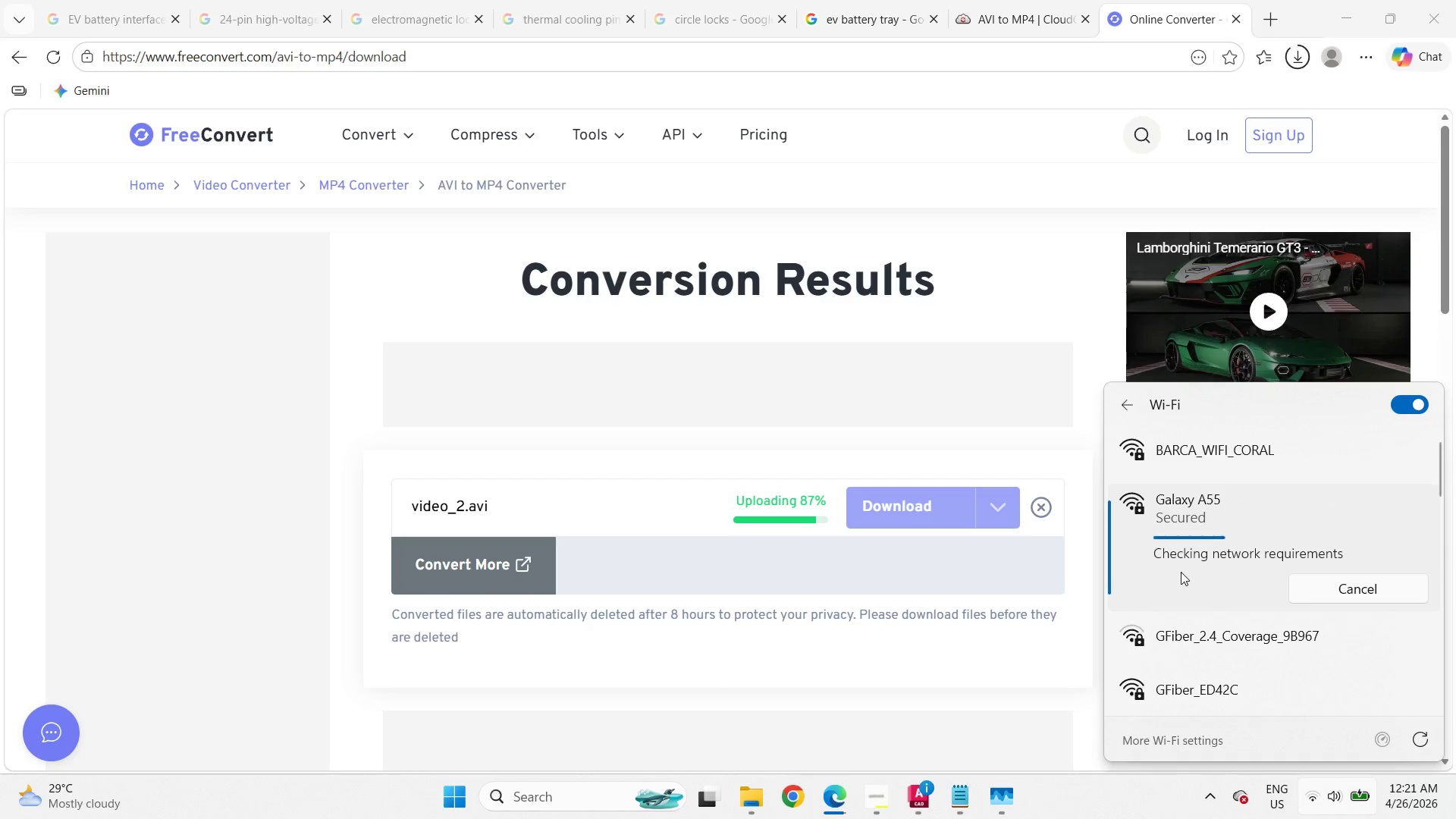 
wait(8.38)
 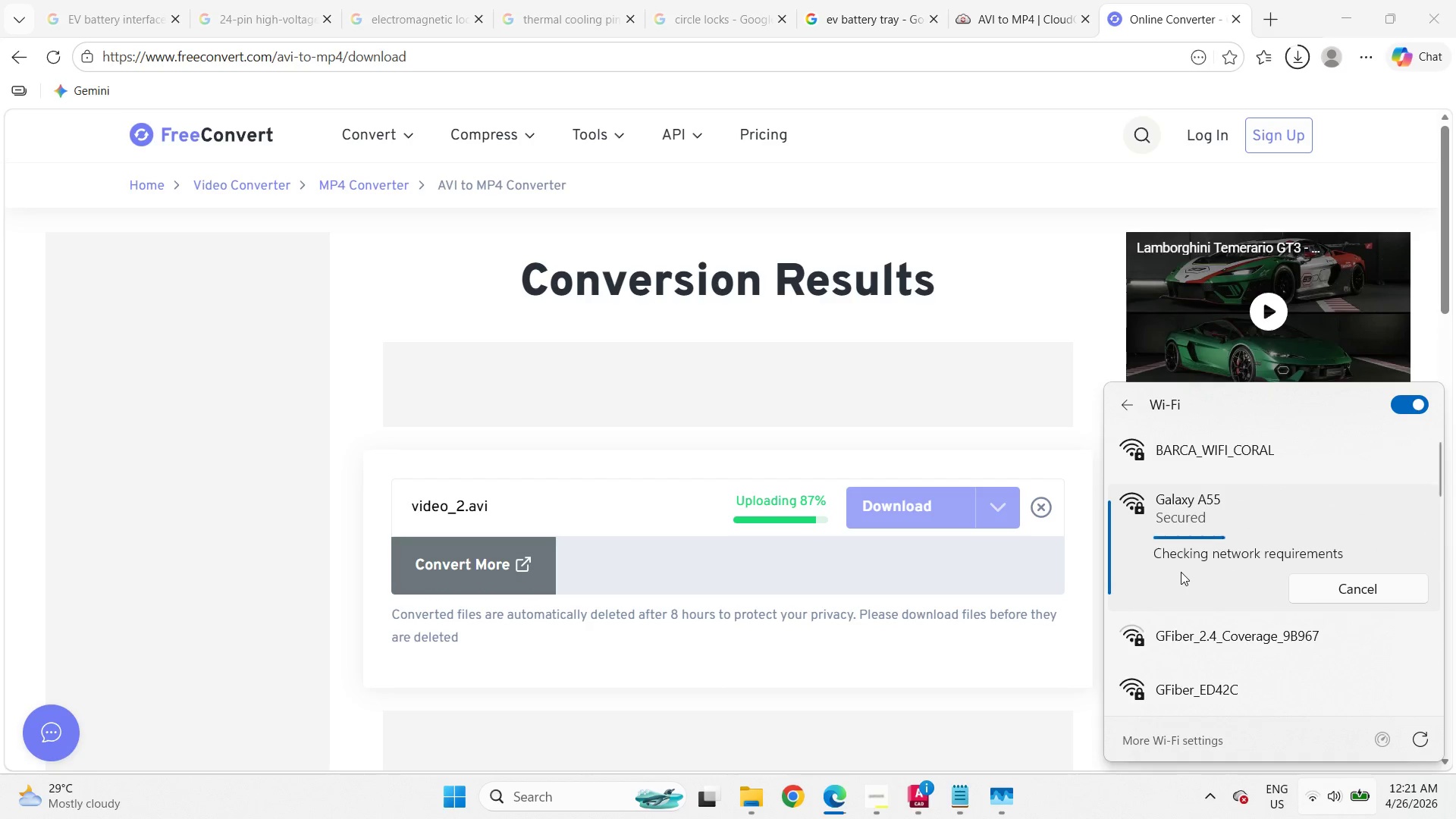 
left_click([1069, 284])
 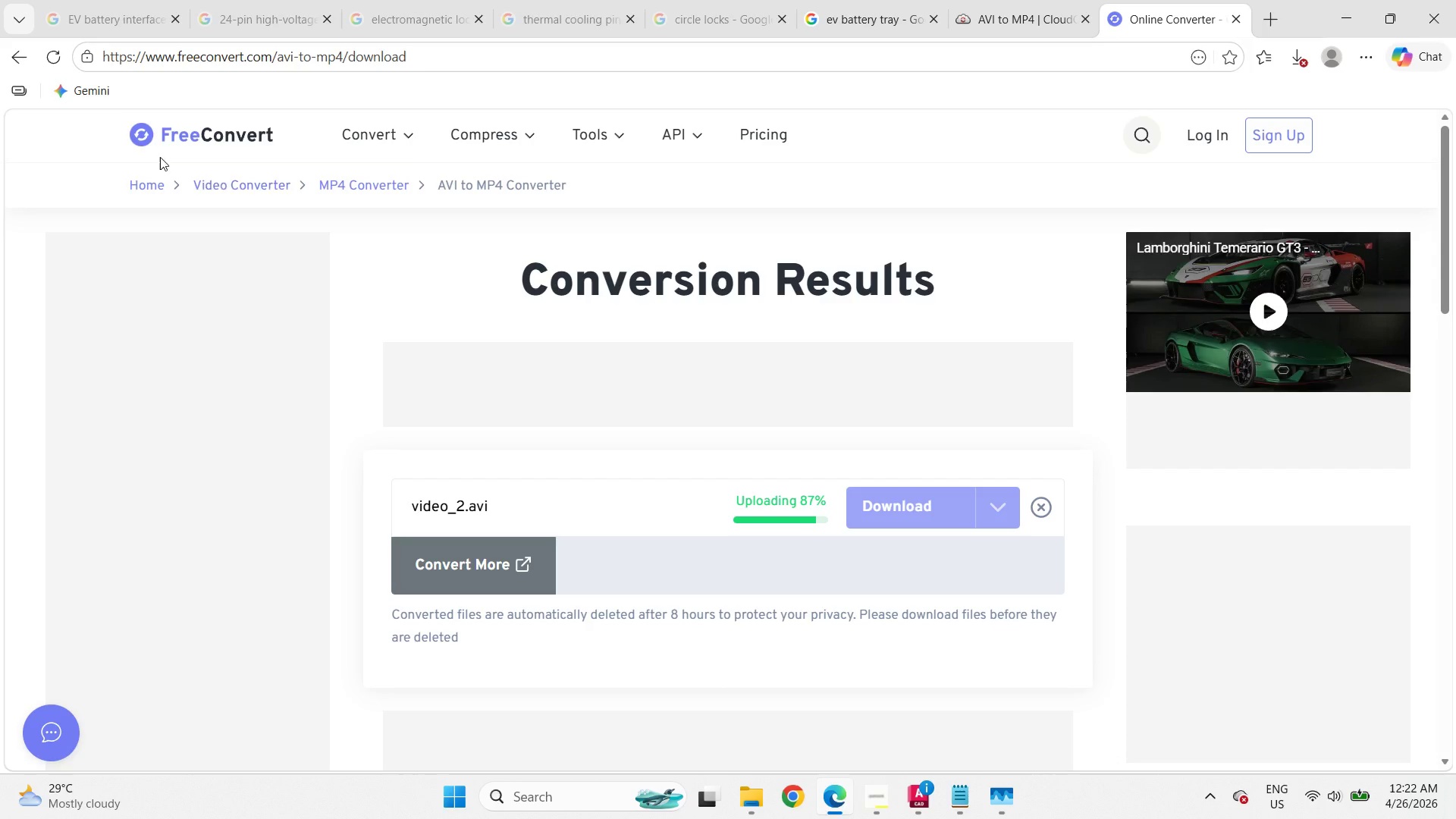 
left_click([61, 60])
 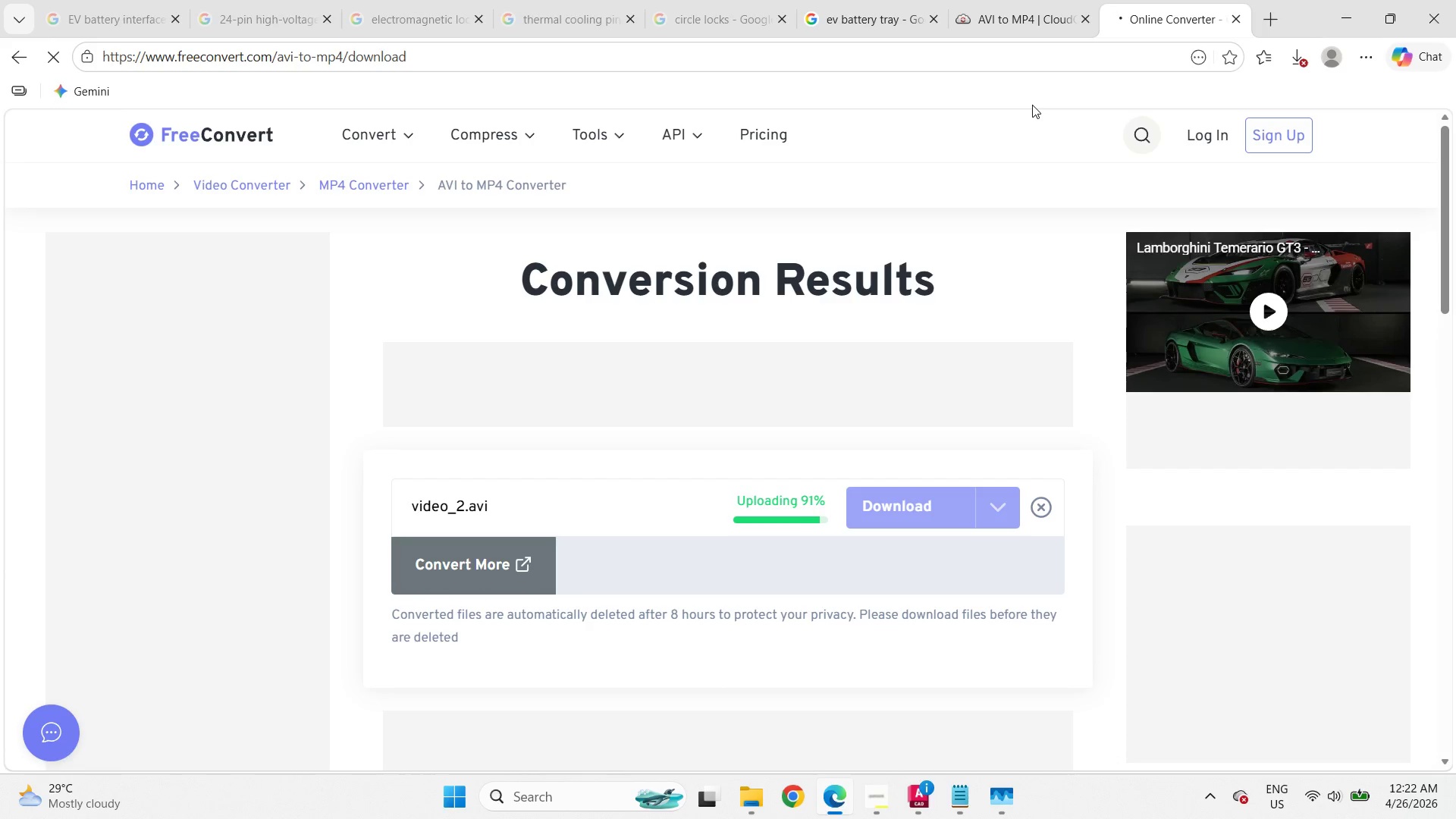 
wait(8.94)
 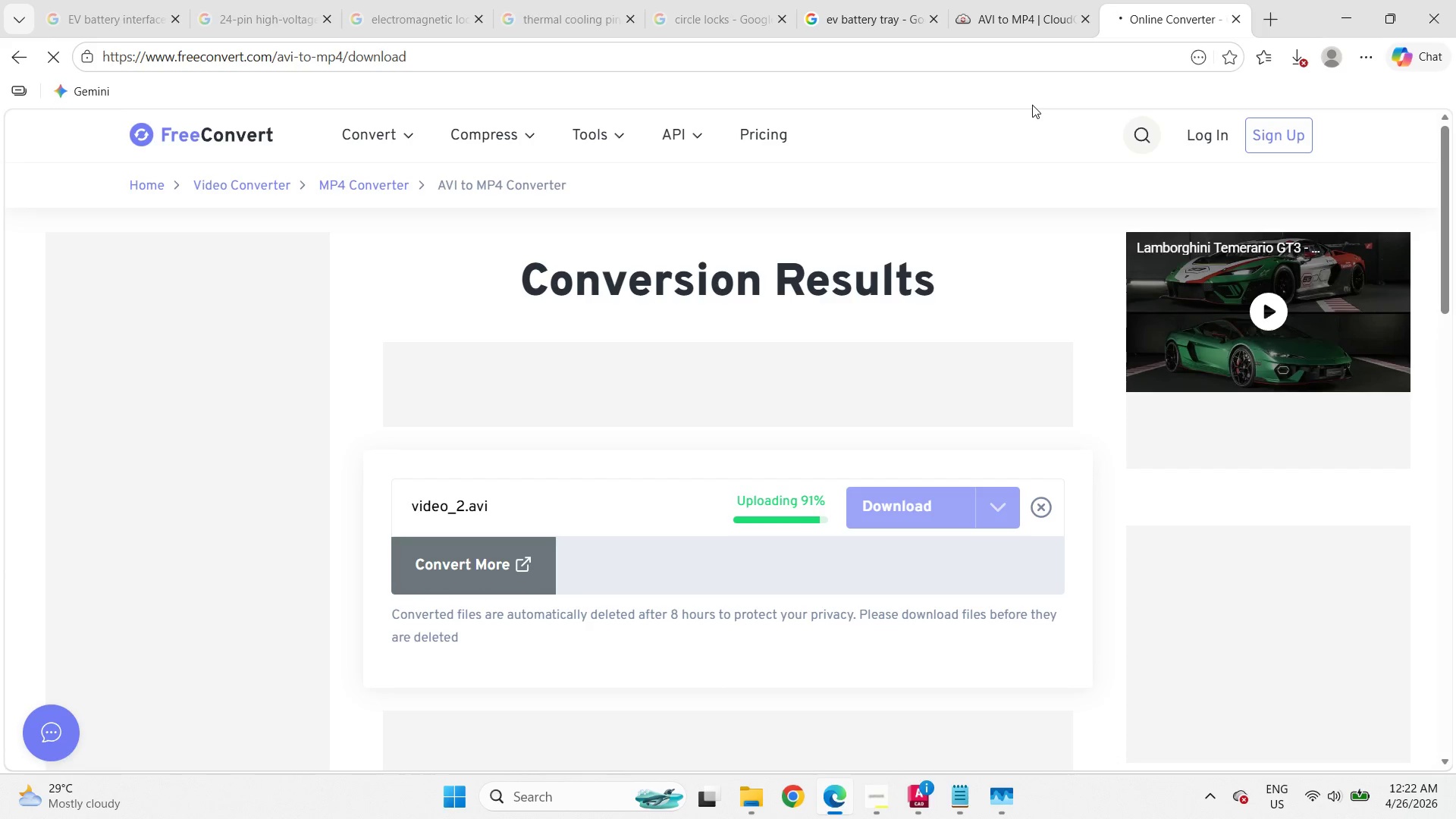 
left_click([761, 811])
 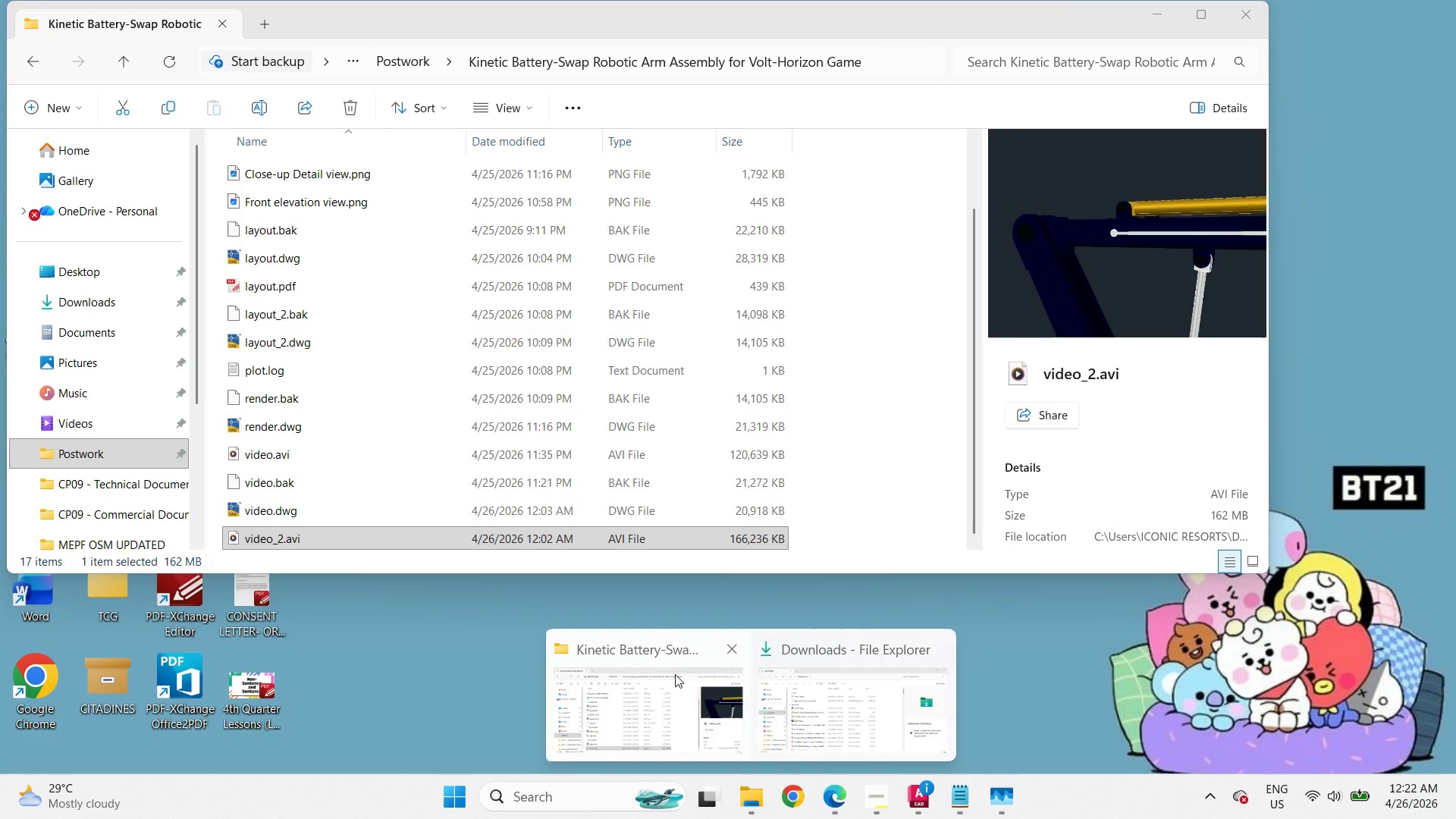 
left_click([672, 691])
 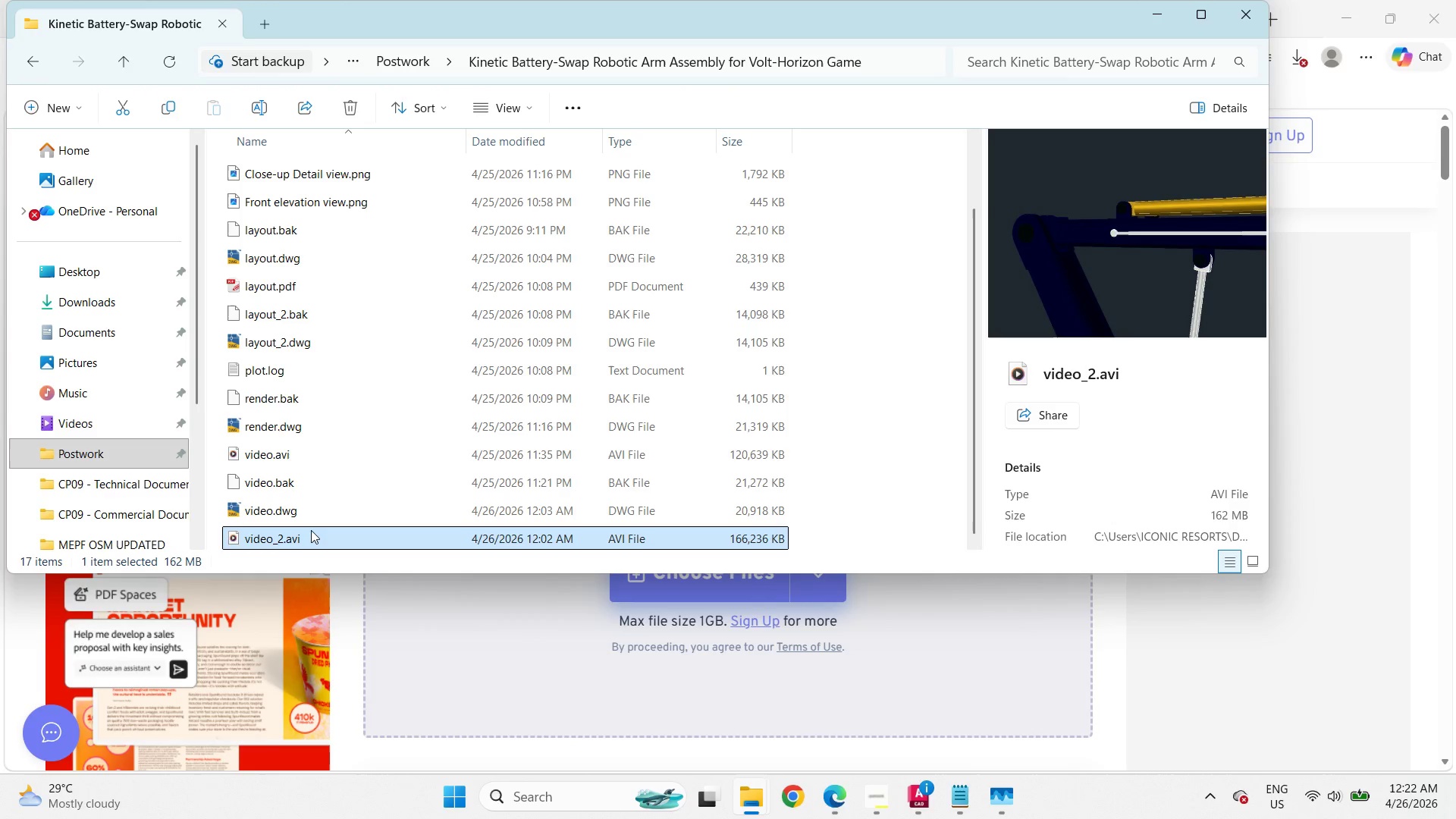 
left_click_drag(start_coordinate=[310, 532], to_coordinate=[563, 622])
 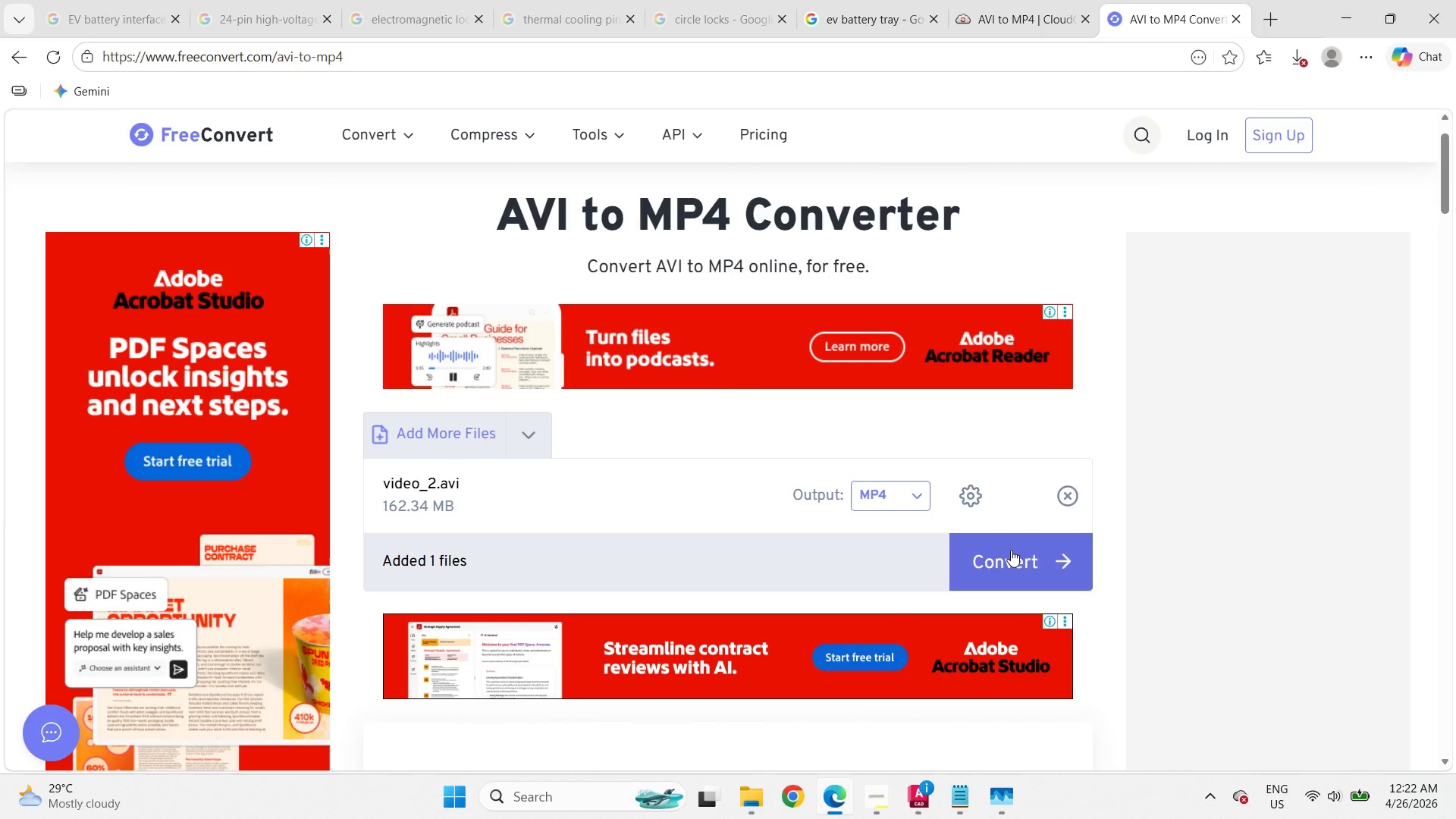 
left_click([1028, 562])
 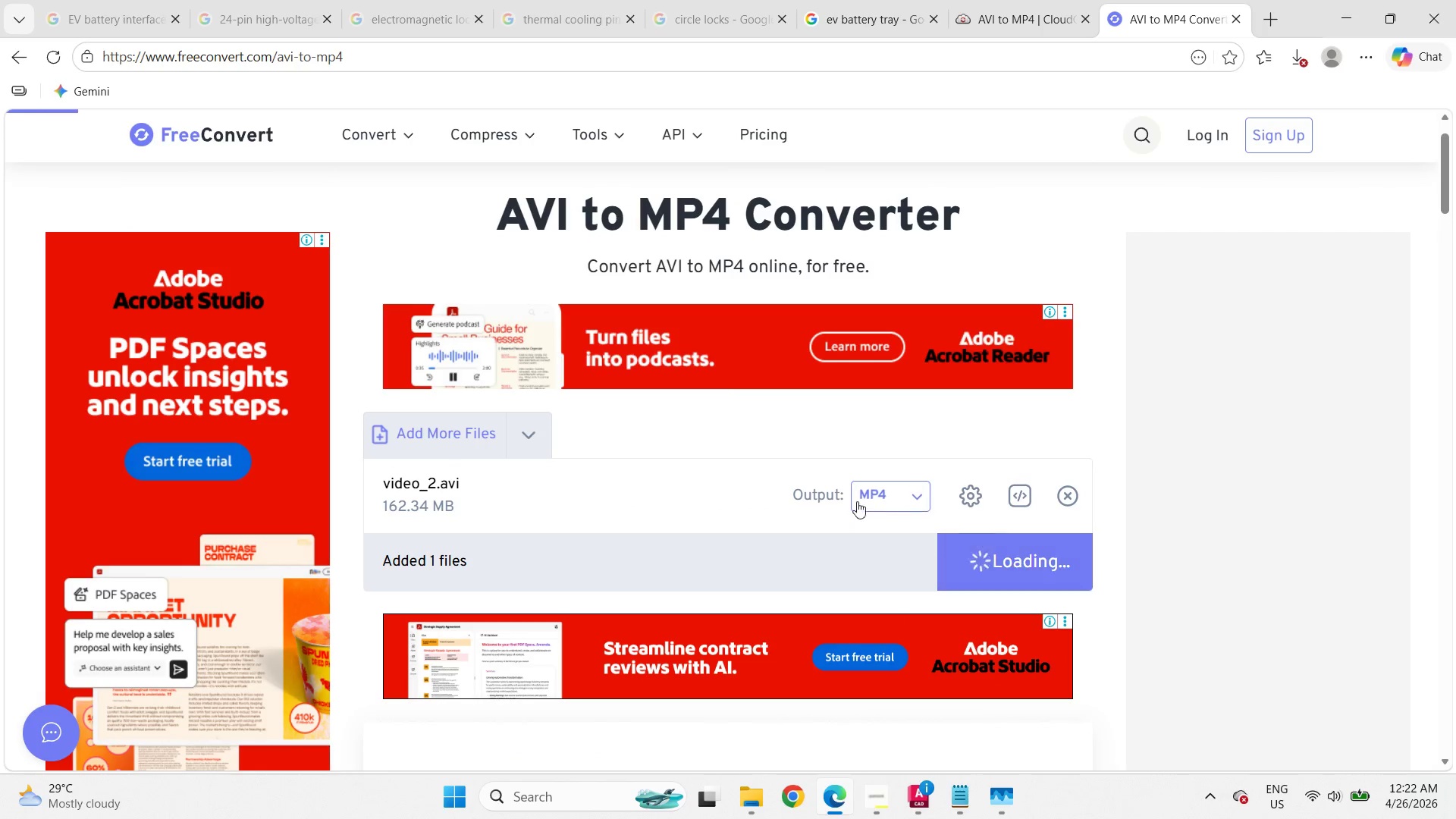 
mouse_move([997, 541])
 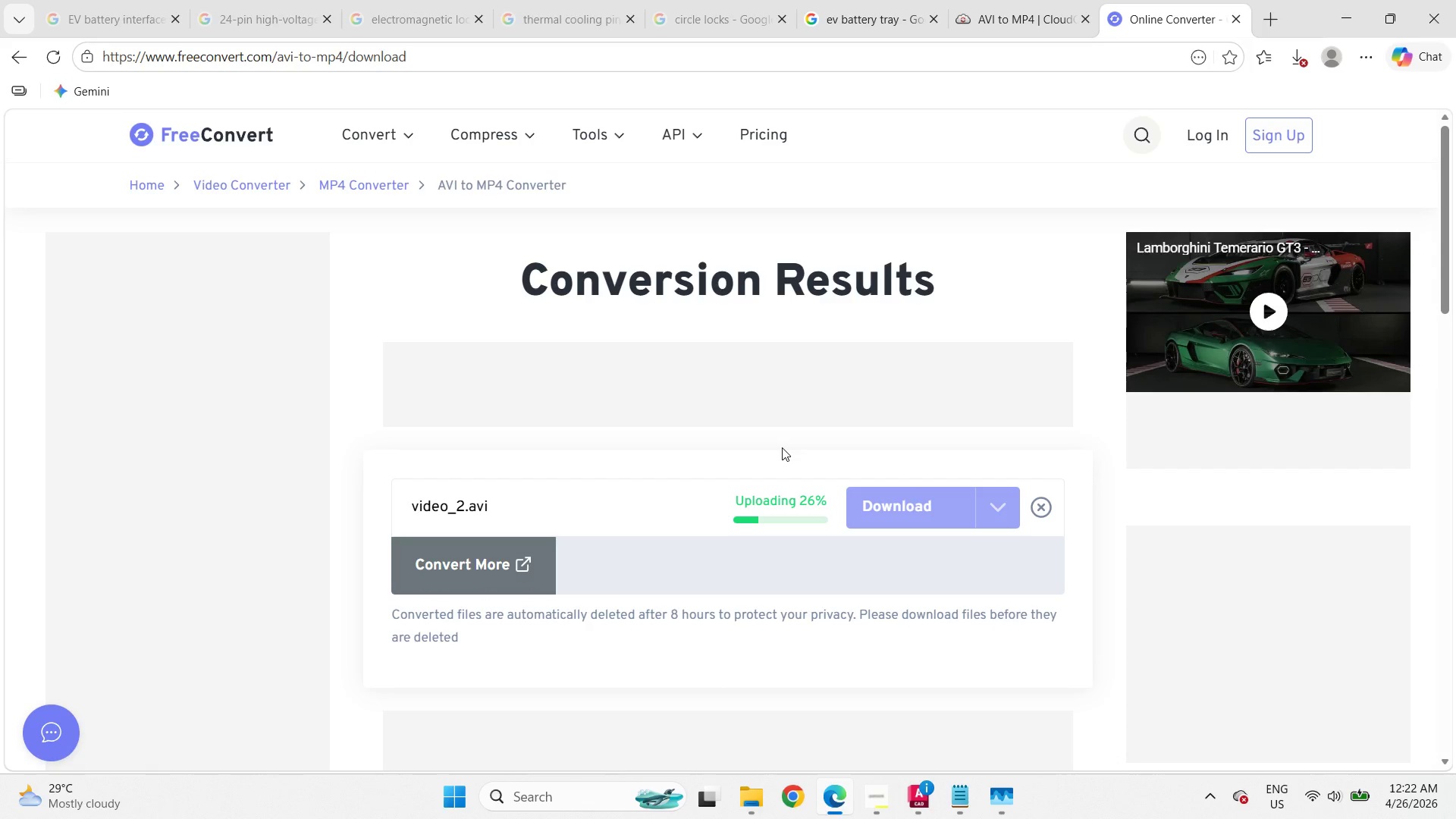 
wait(36.75)
 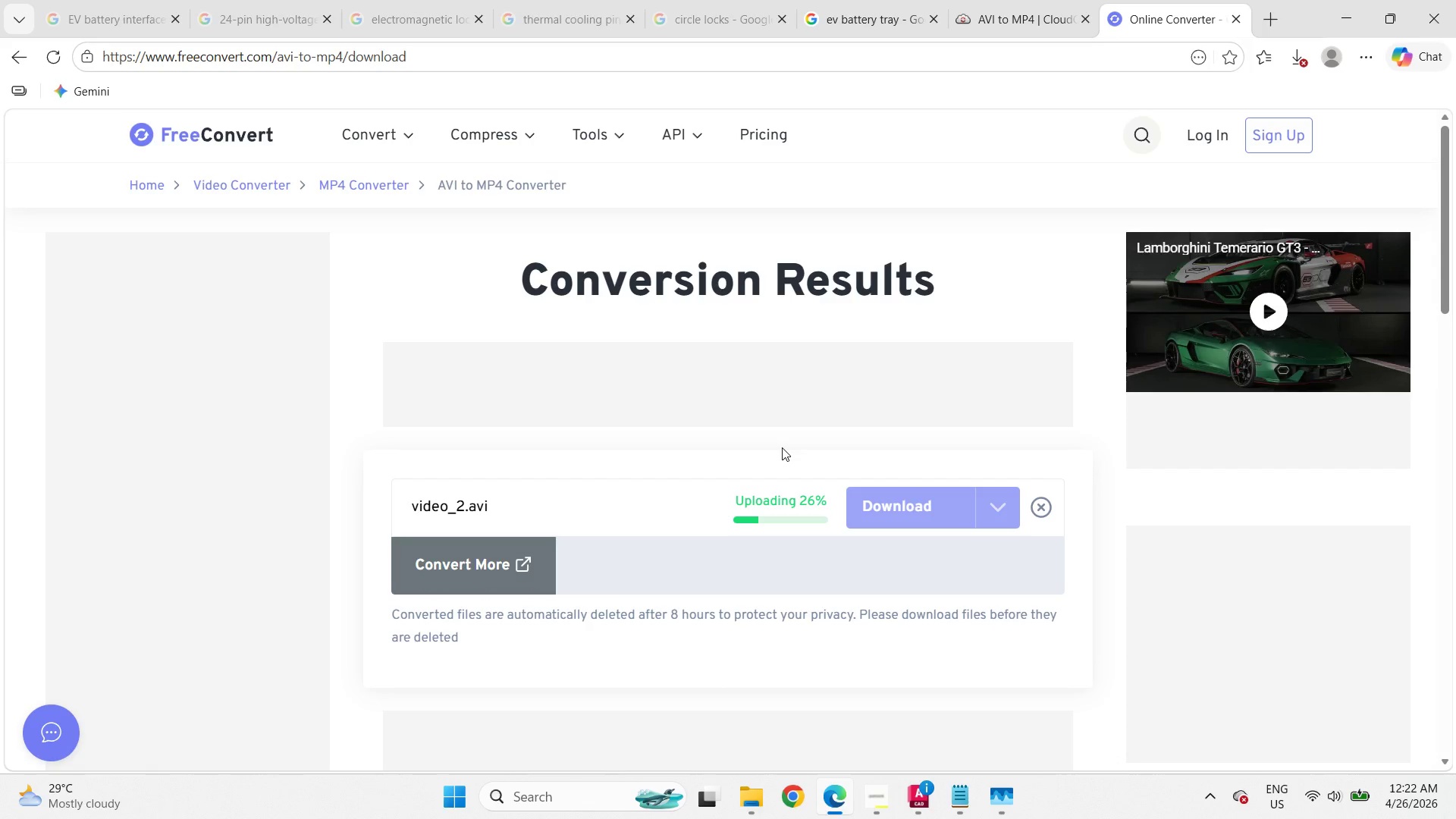 
right_click([782, 447])
 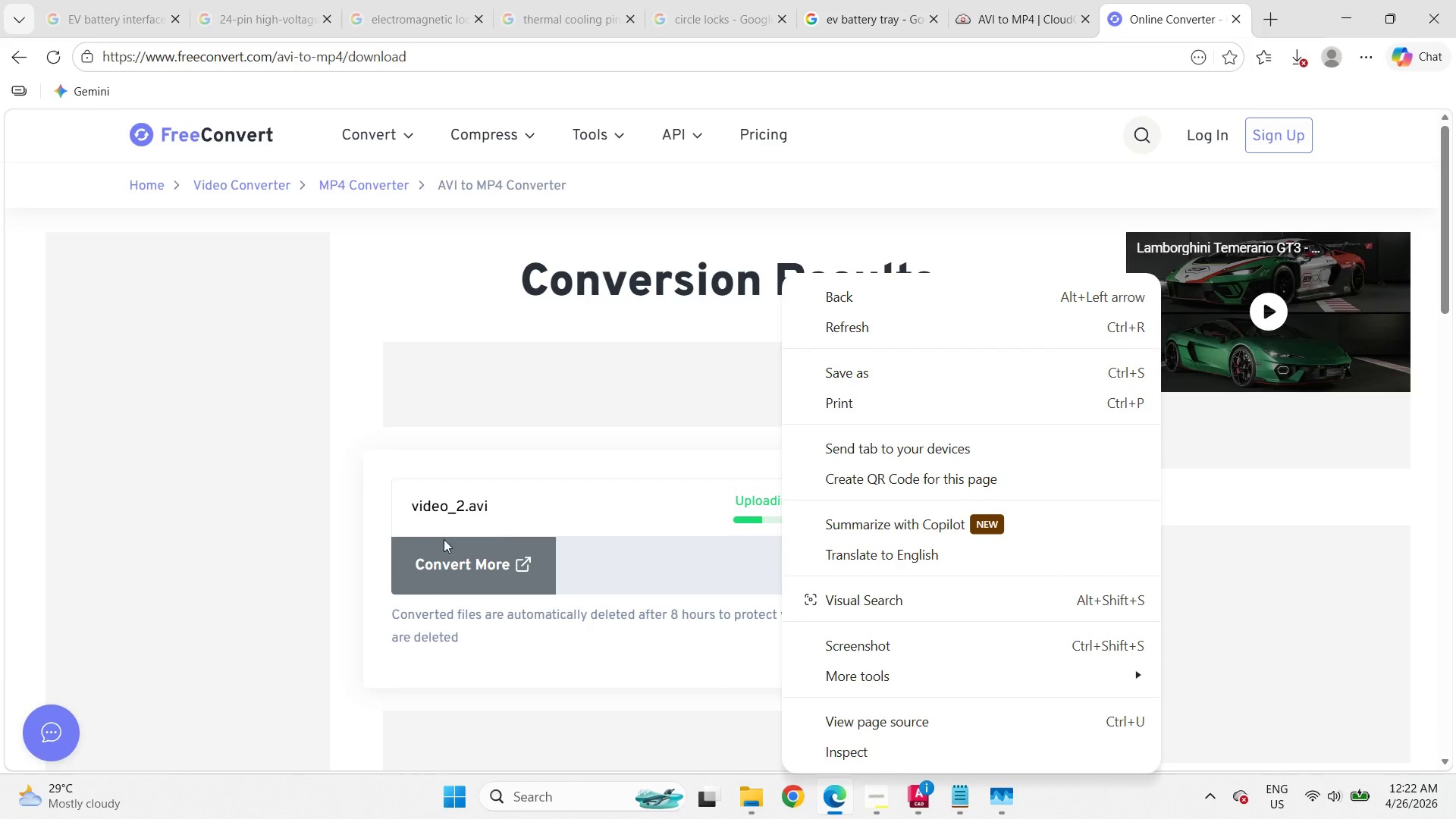 
left_click([266, 523])
 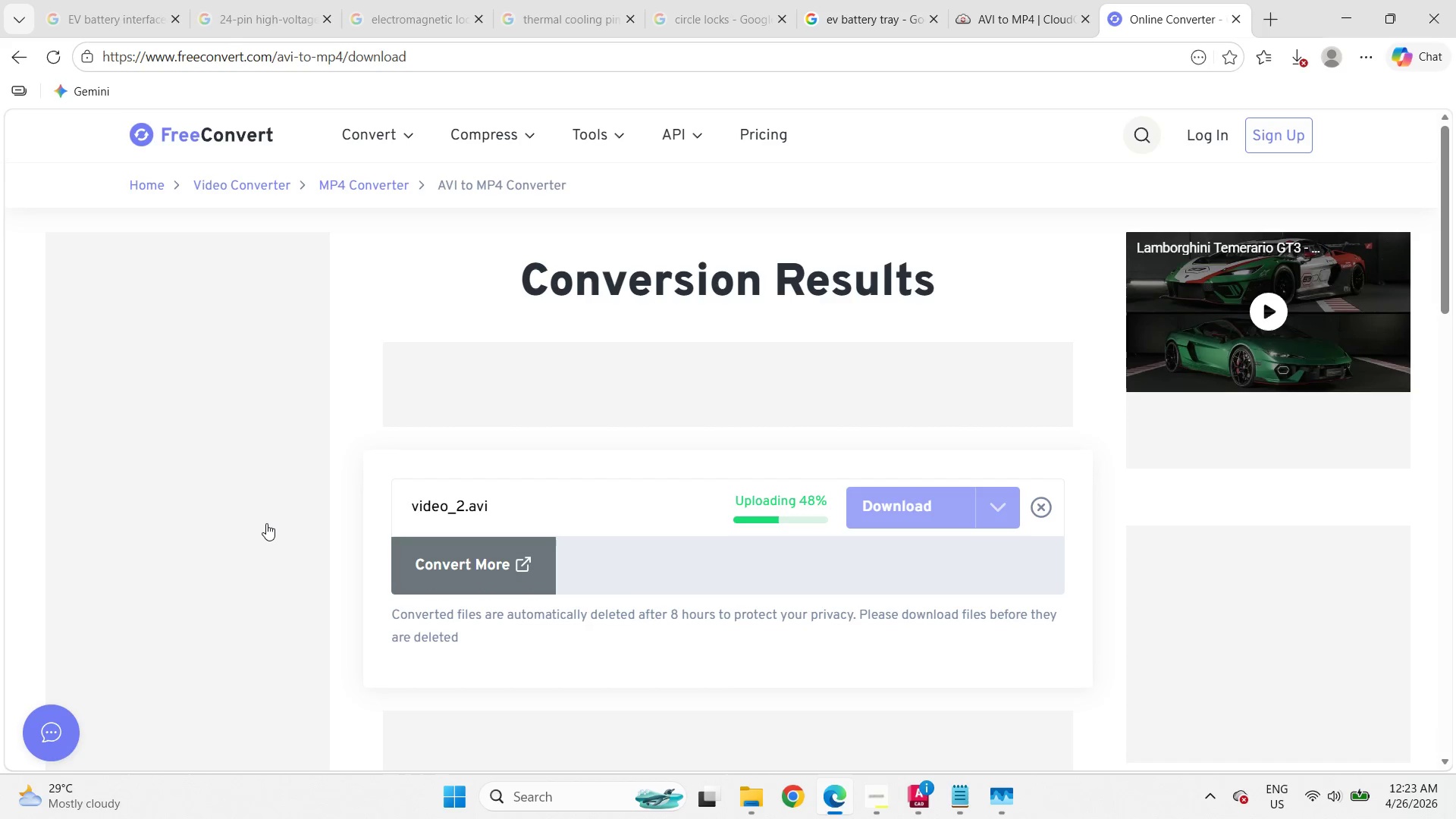 
wait(24.16)
 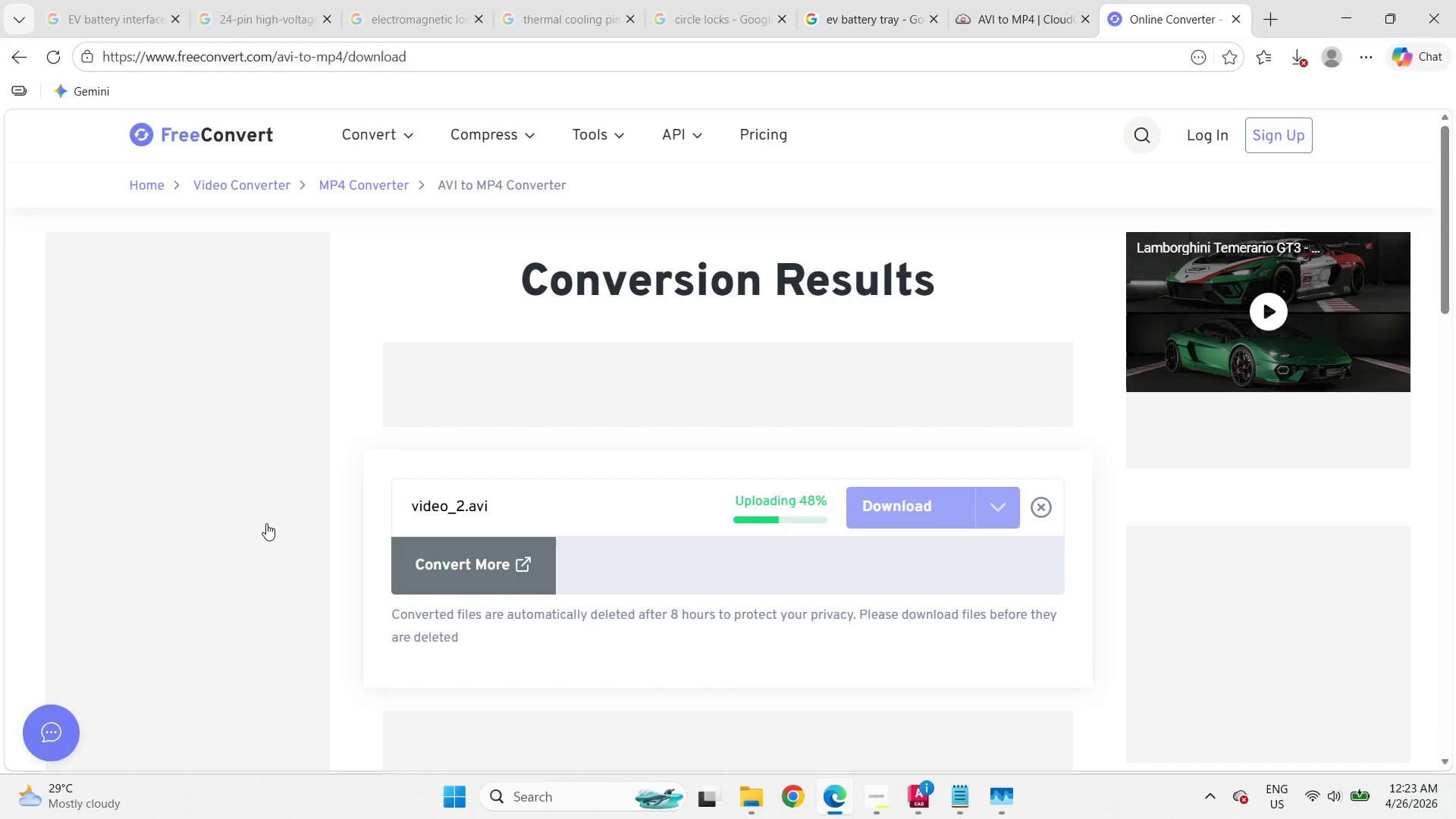 
left_click([1009, 0])
 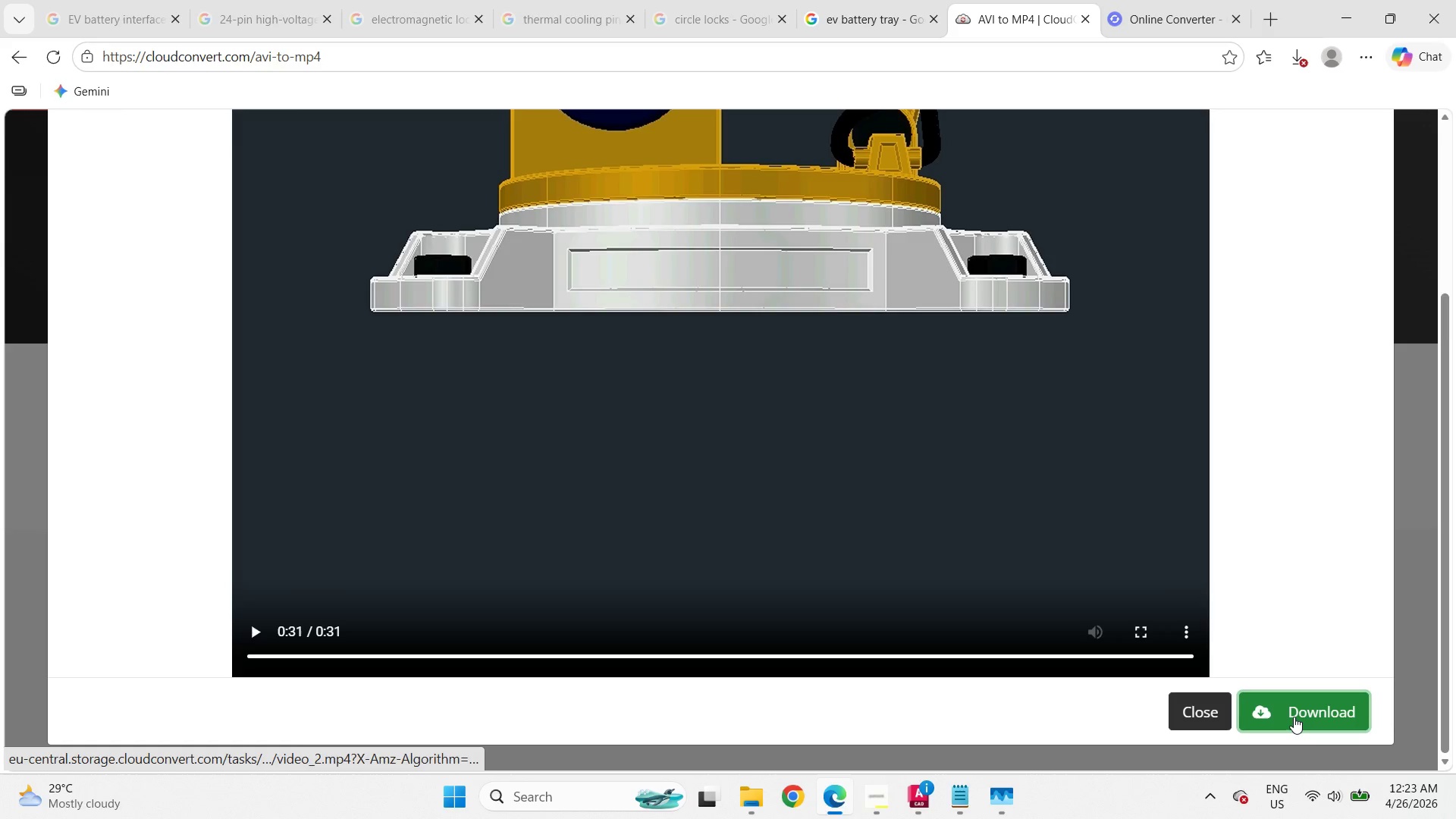 
left_click([1294, 717])
 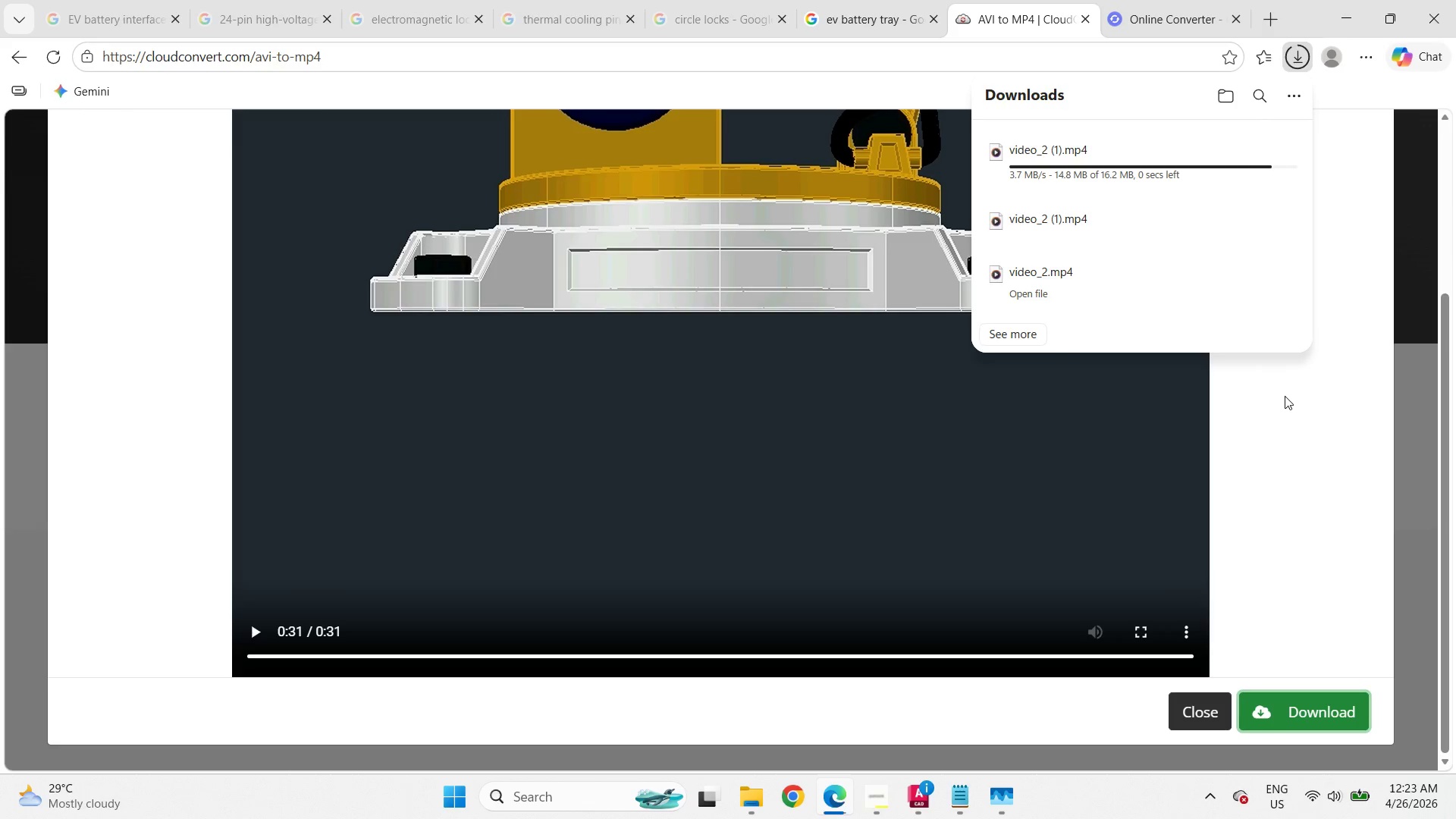 
wait(10.23)
 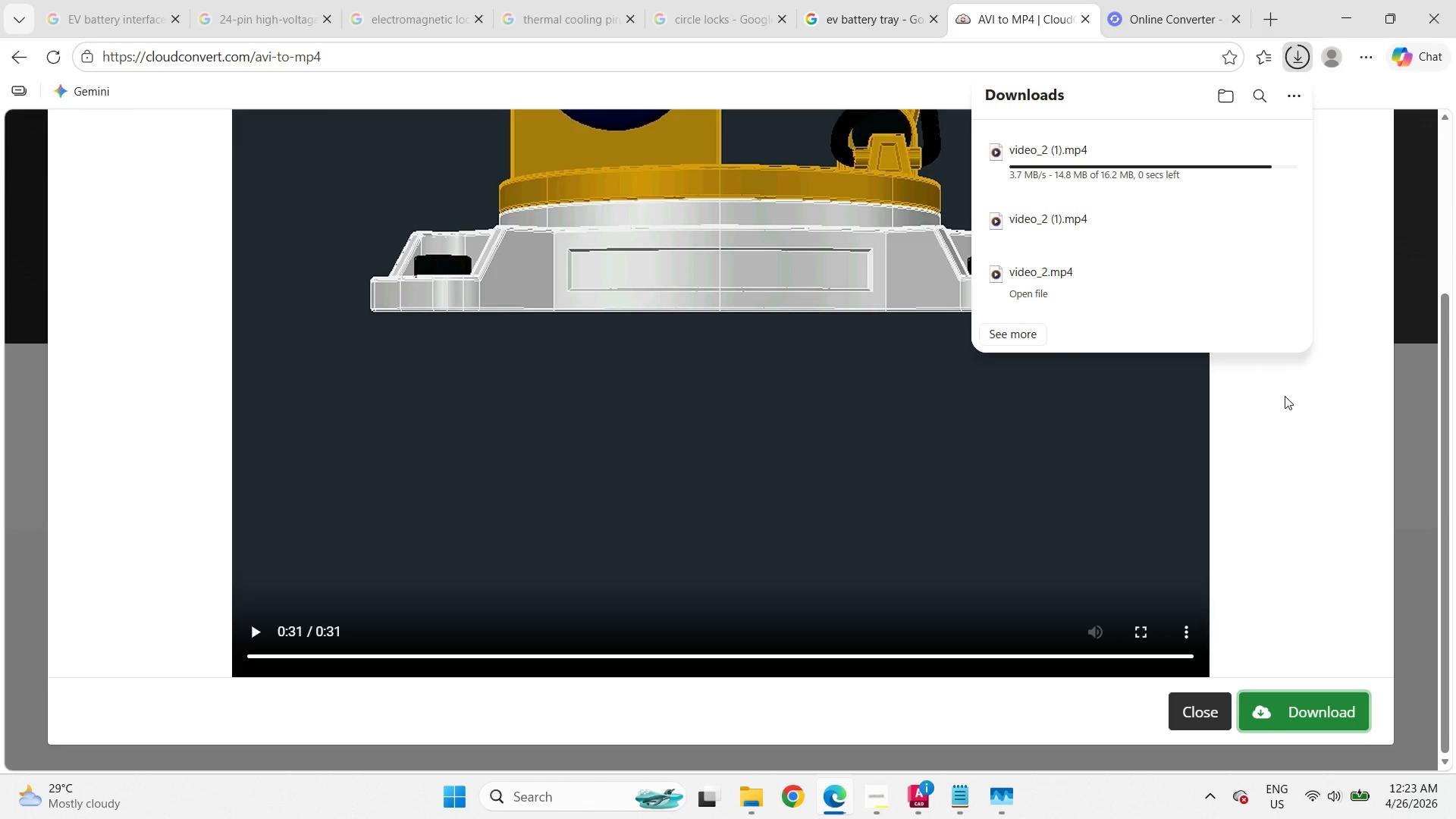 
left_click([1254, 151])
 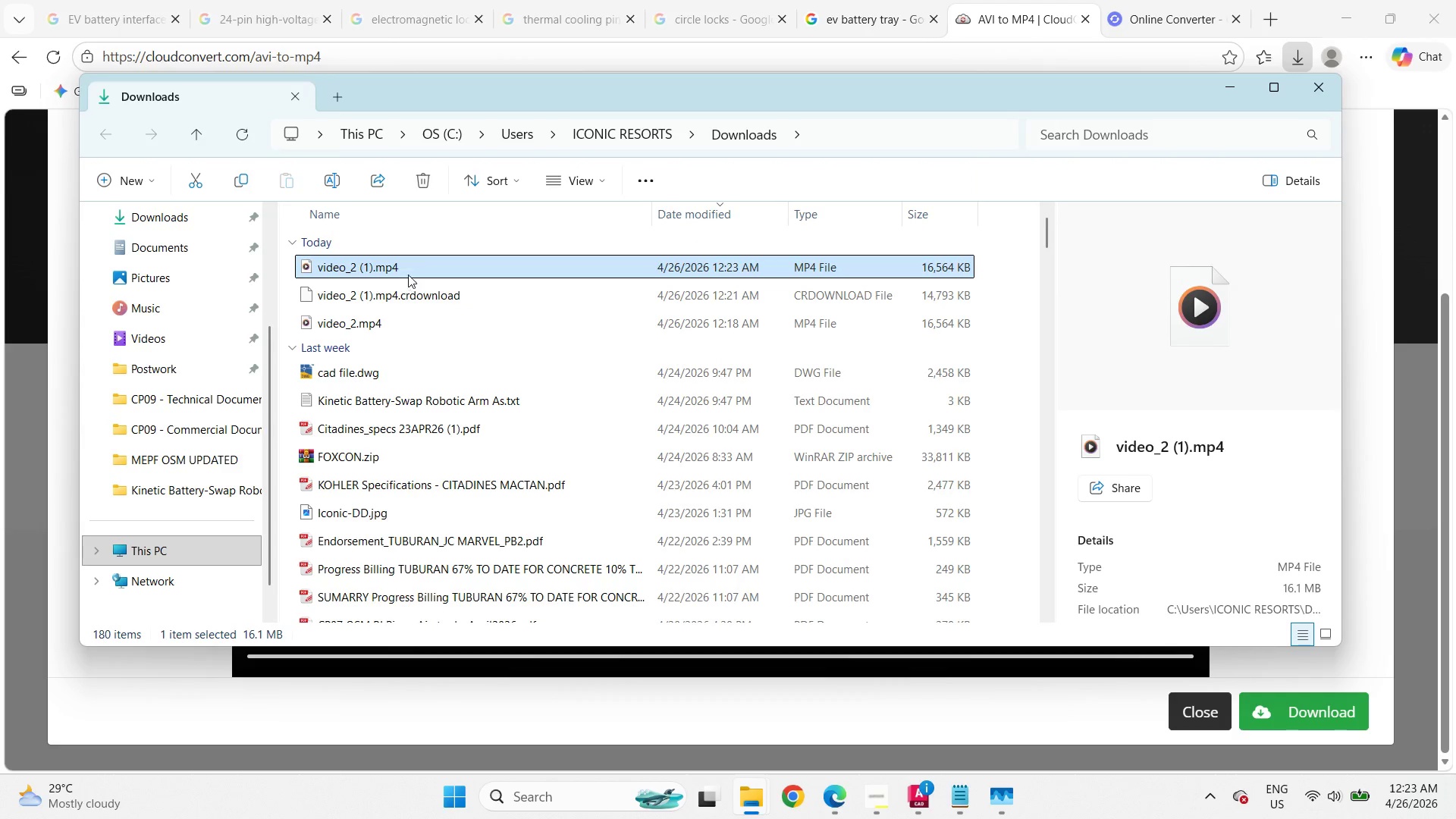 
double_click([413, 267])
 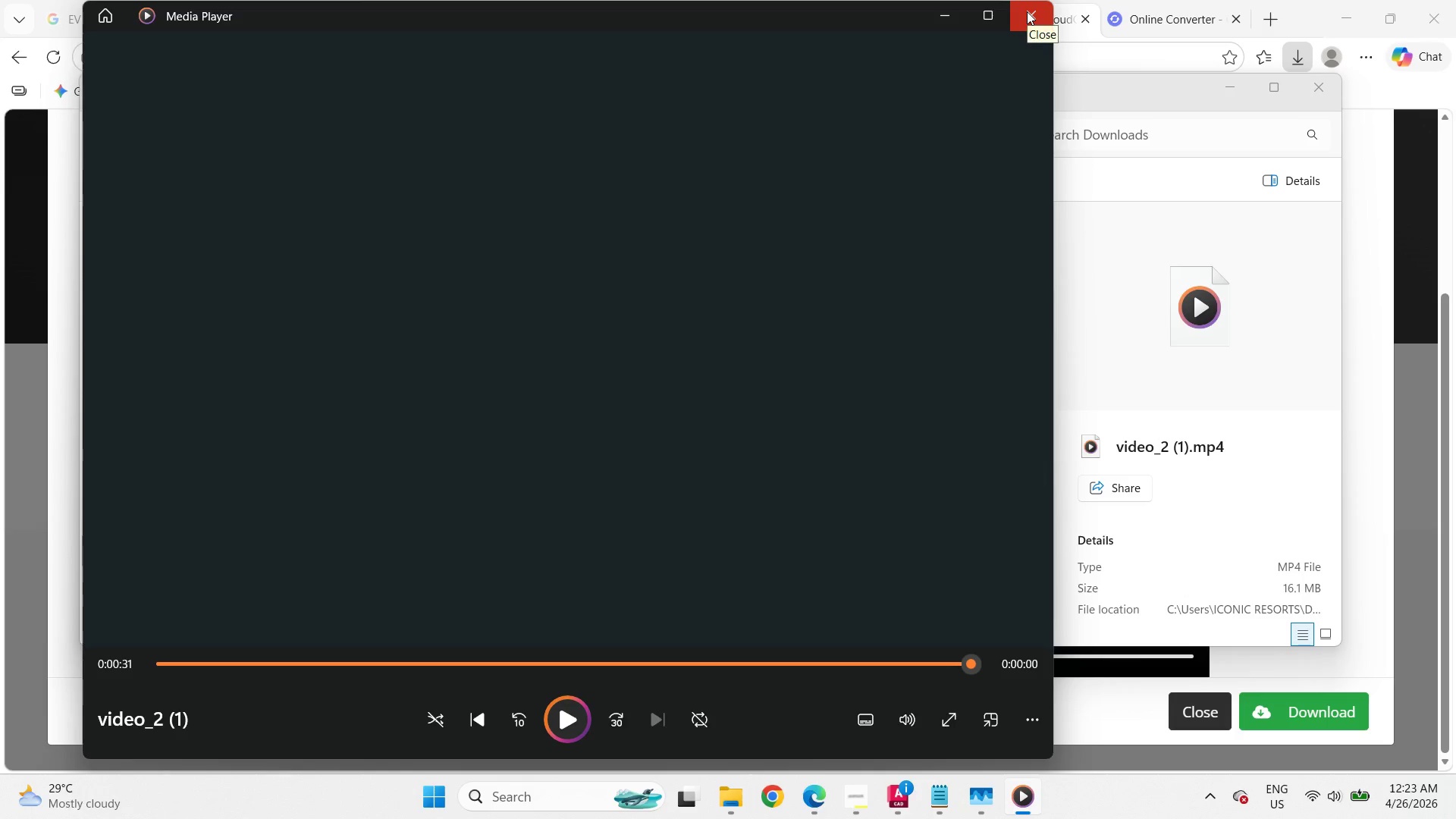 
left_click_drag(start_coordinate=[535, 665], to_coordinate=[127, 679])
 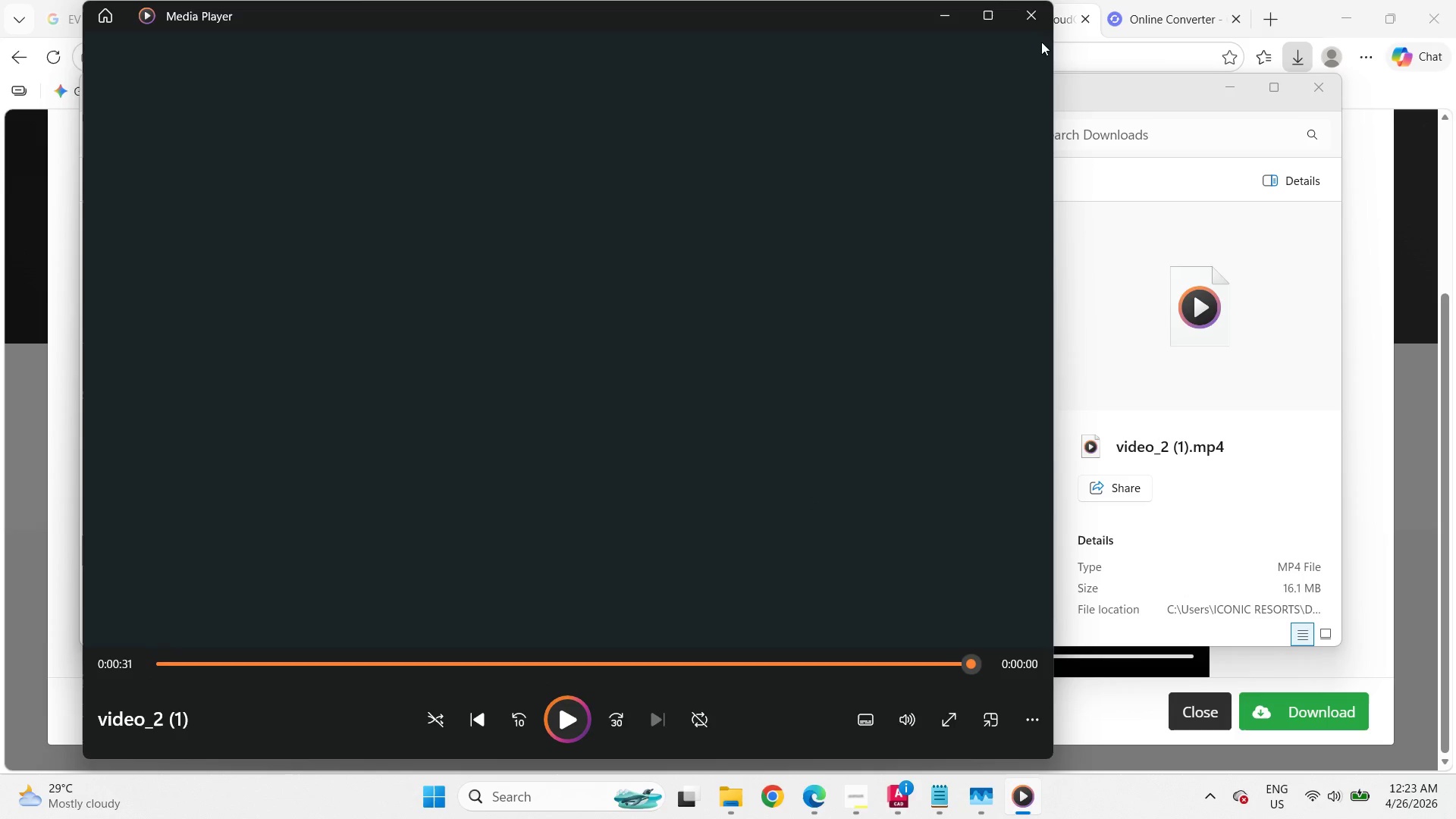 
left_click([1034, 10])
 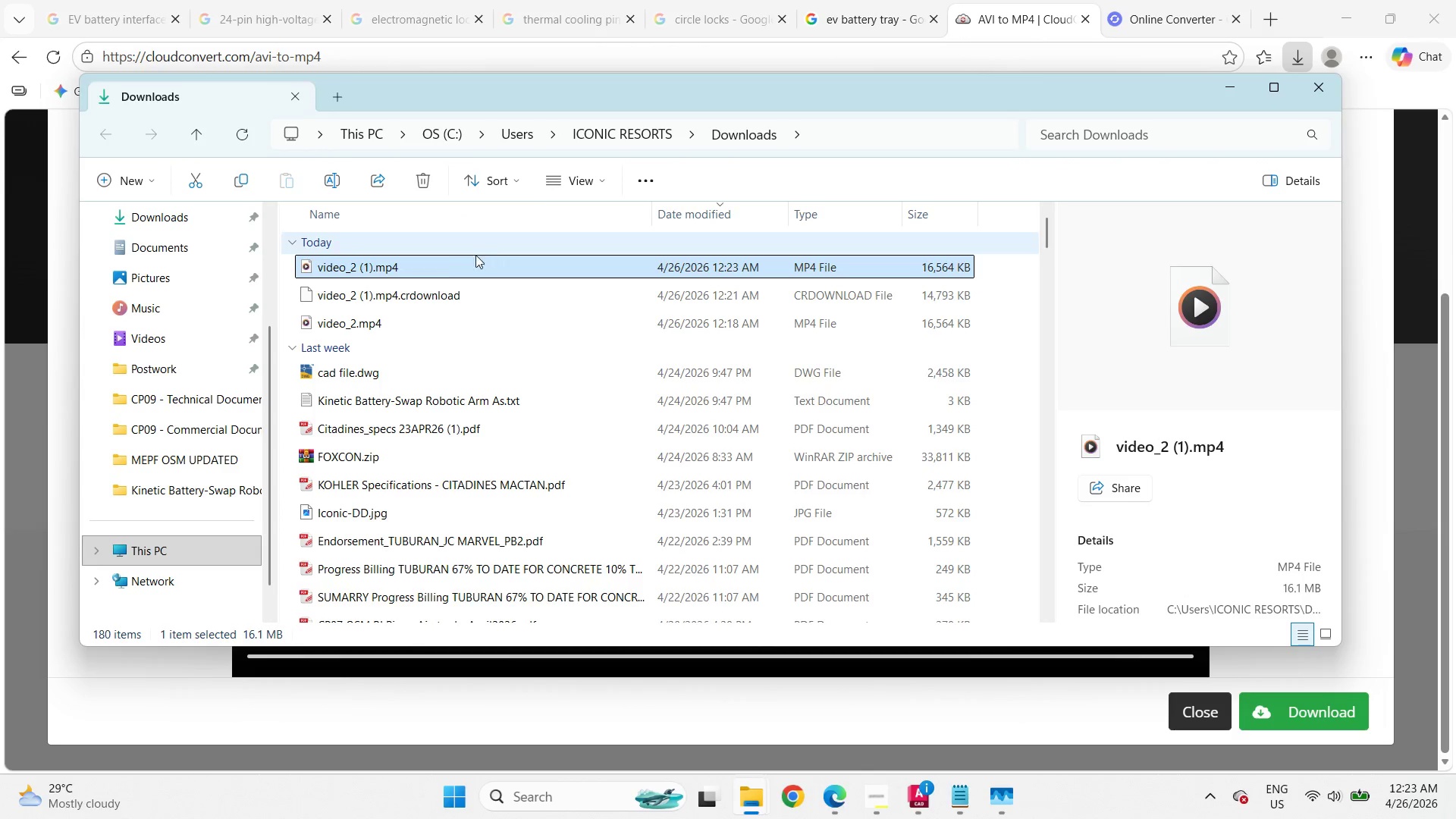 
right_click([460, 264])
 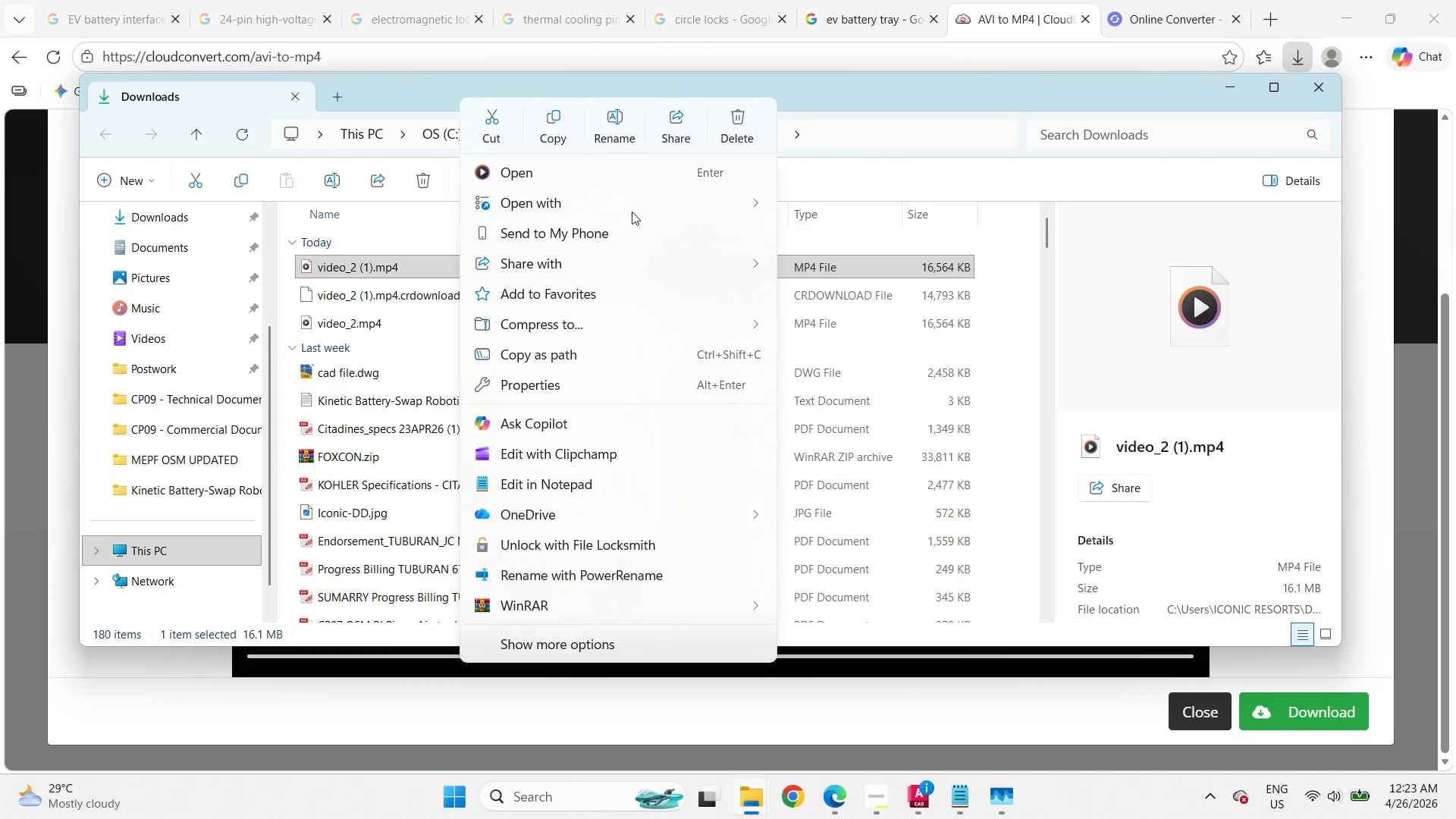 
left_click([642, 198])
 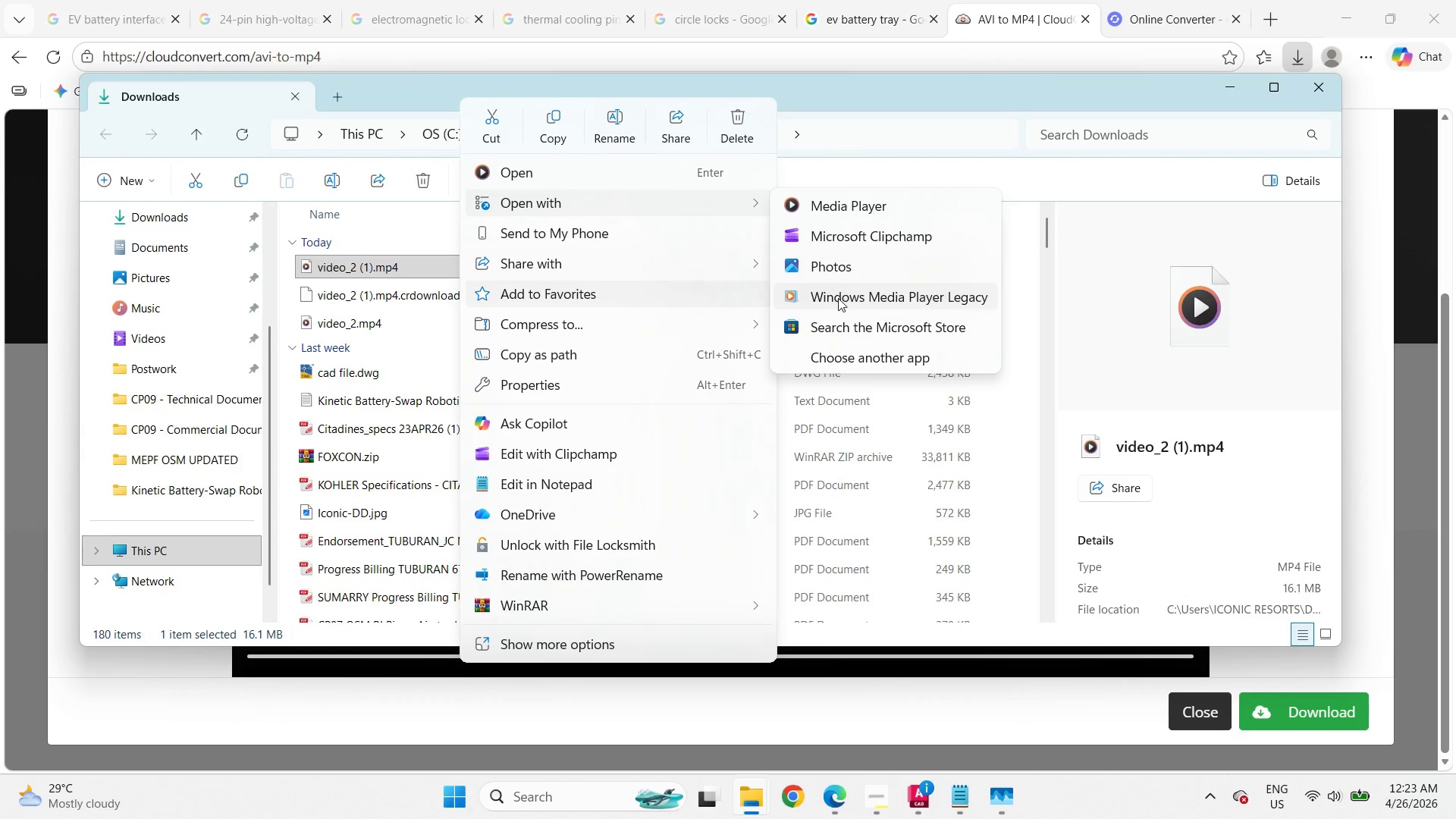 
left_click([838, 298])
 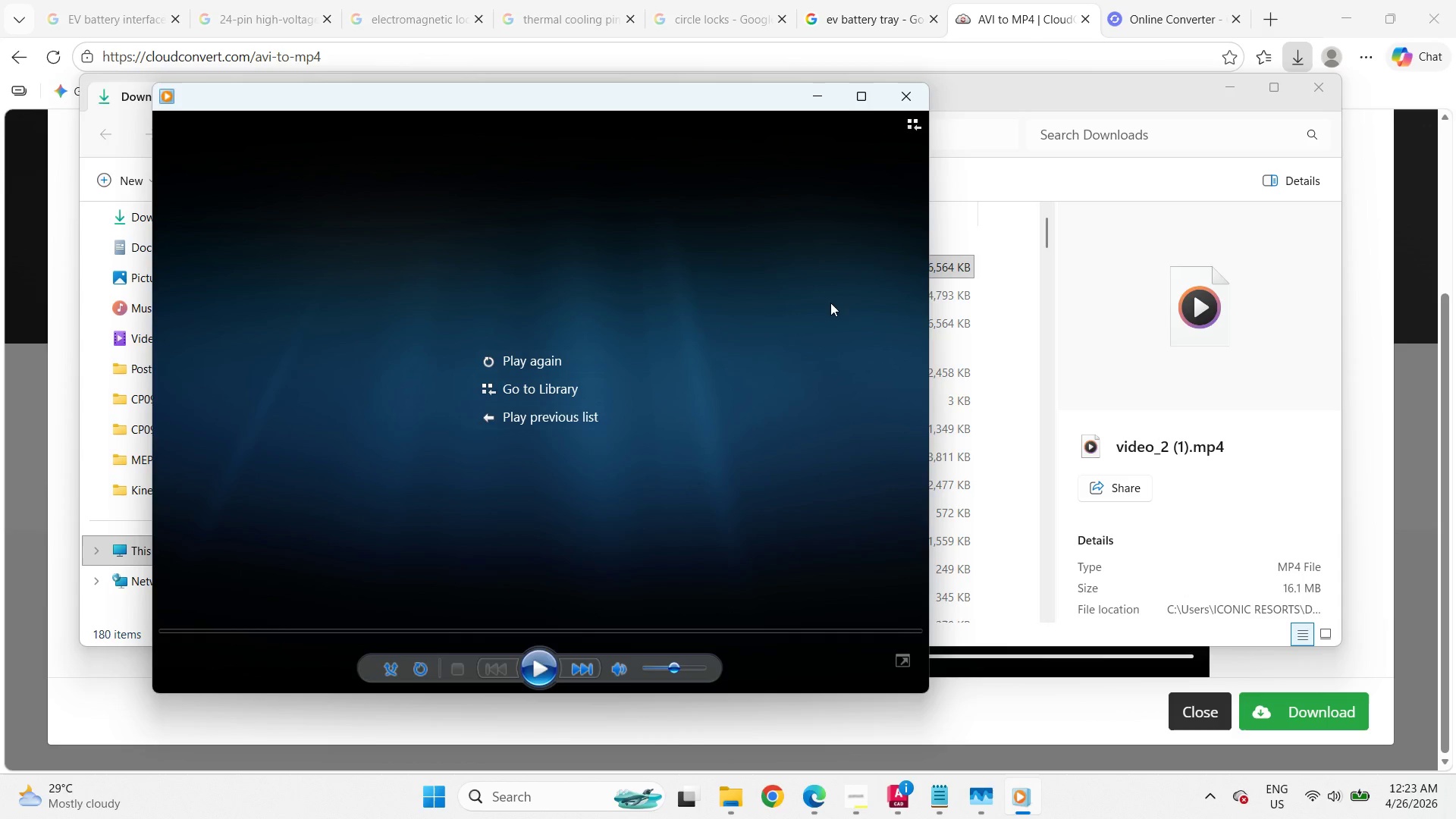 
left_click([907, 97])
 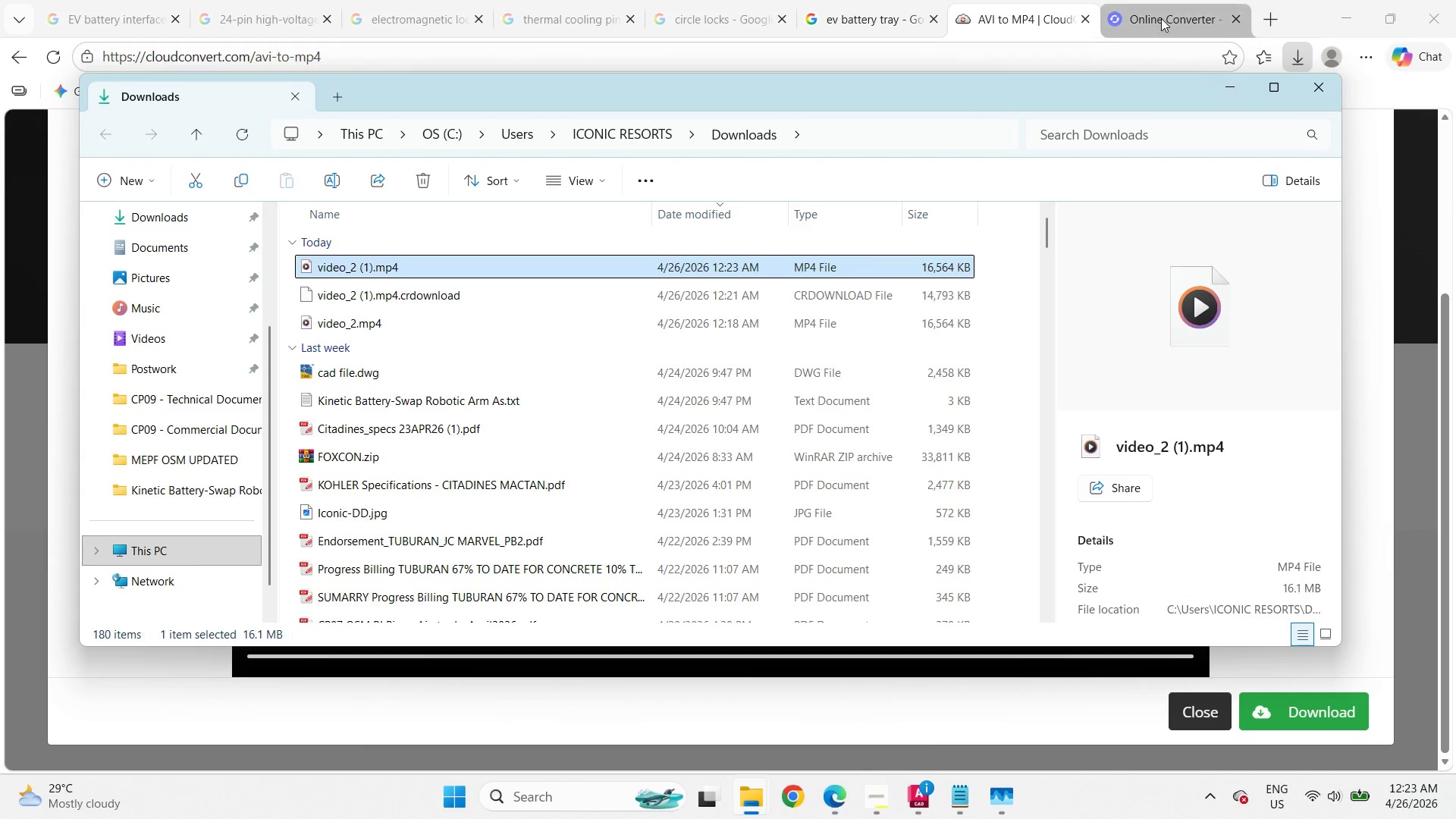 
left_click([1150, 18])
 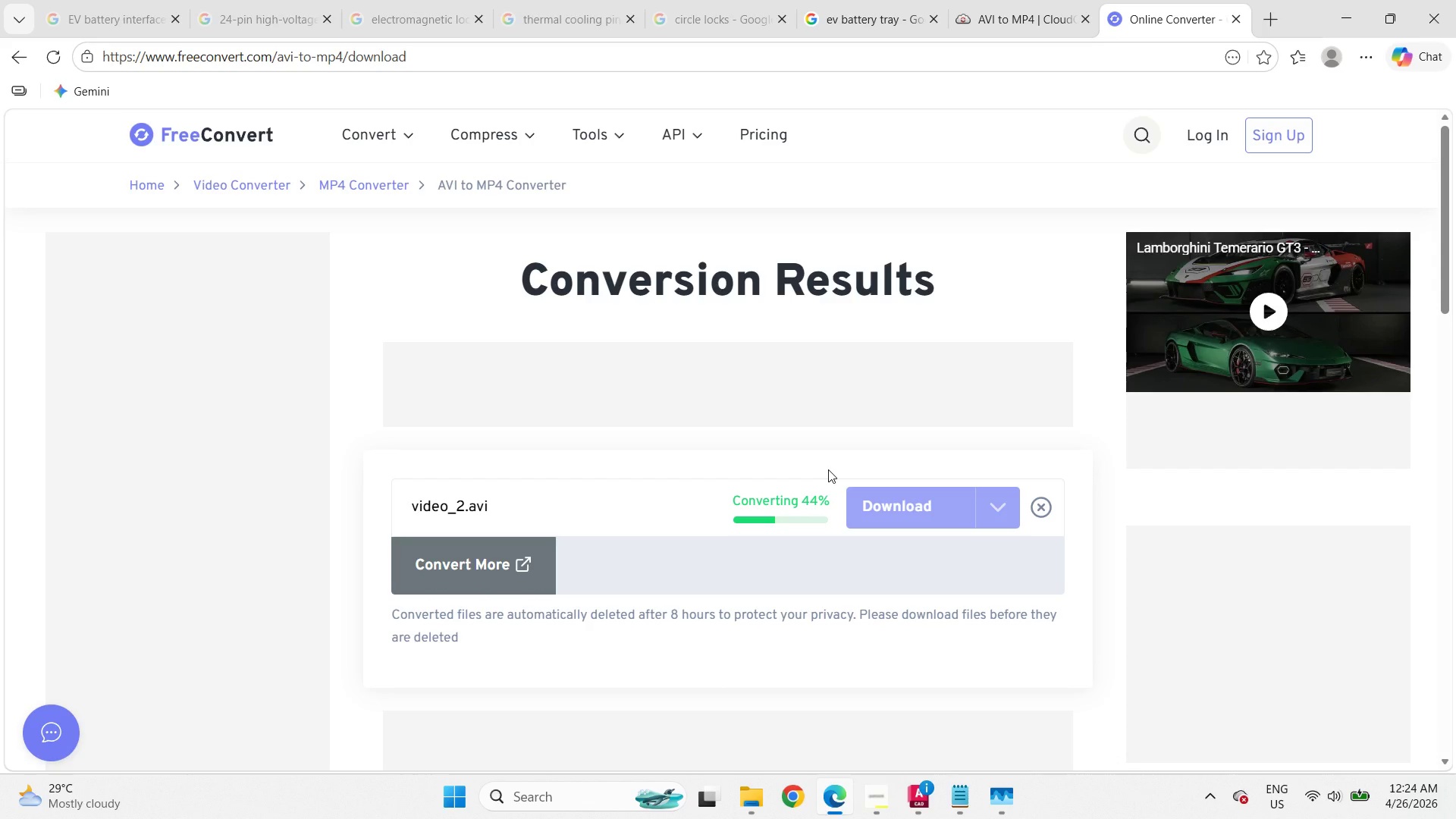 
wait(21.3)
 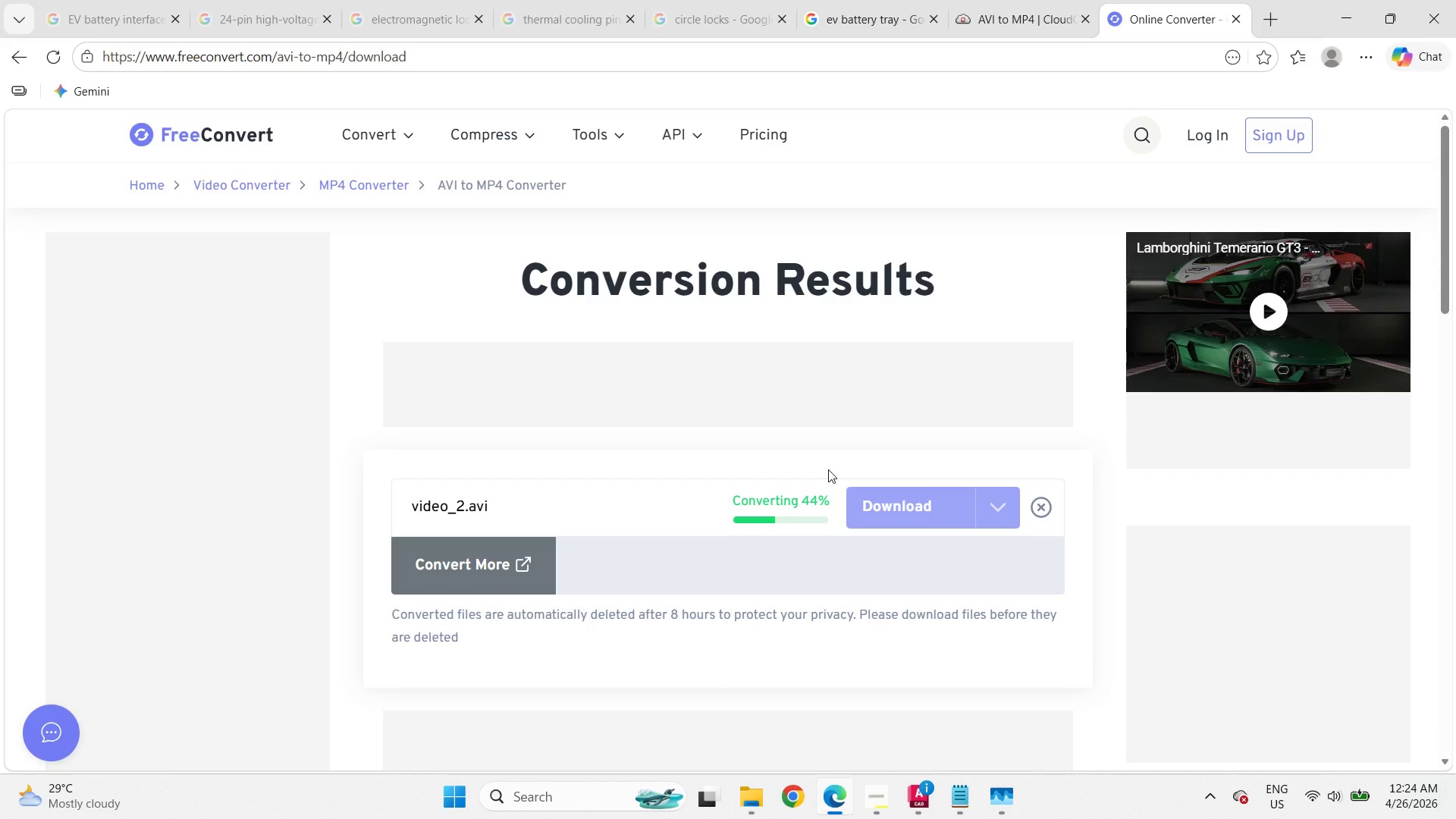 
left_click([1001, 513])
 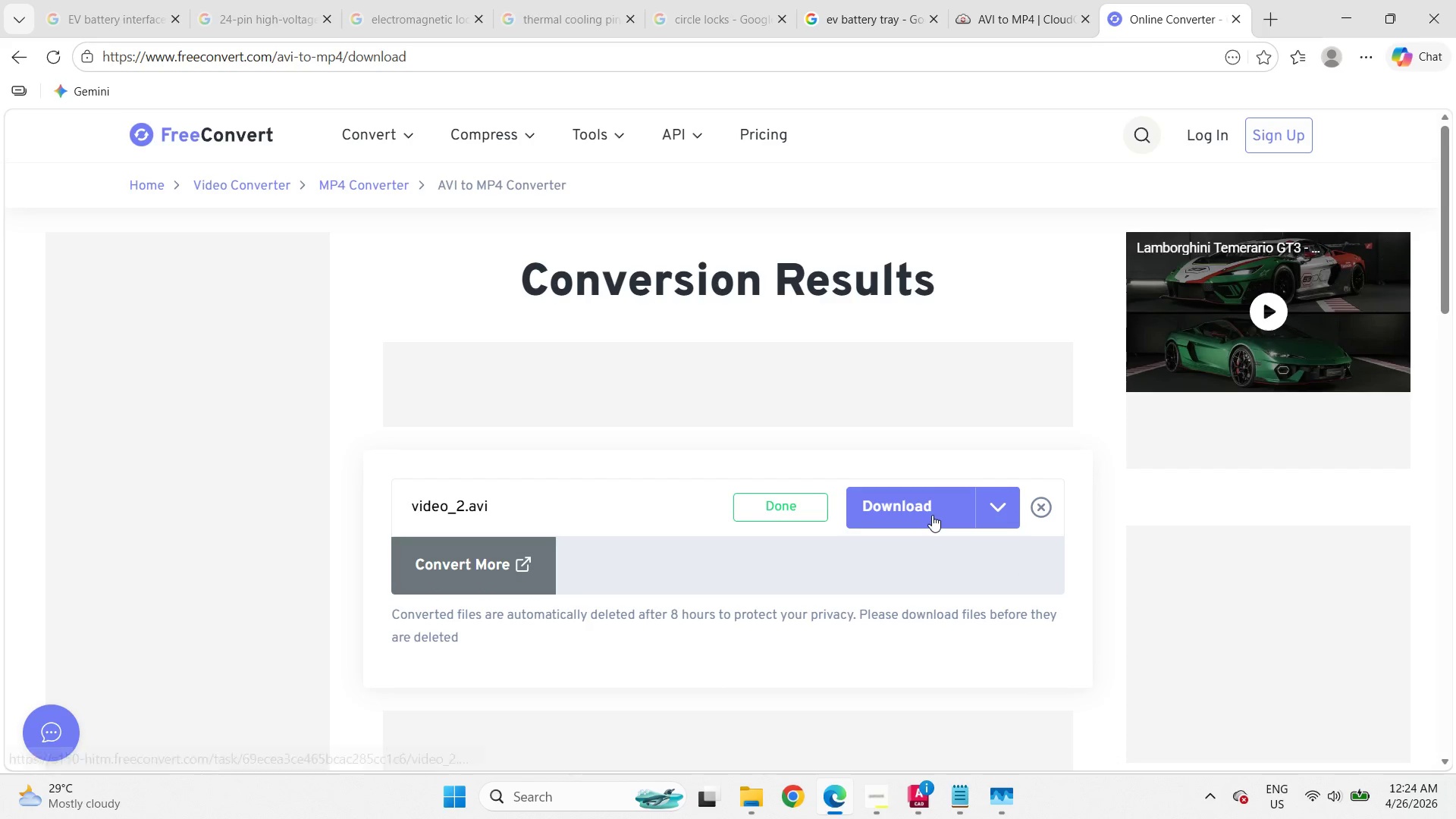 
left_click([917, 512])
 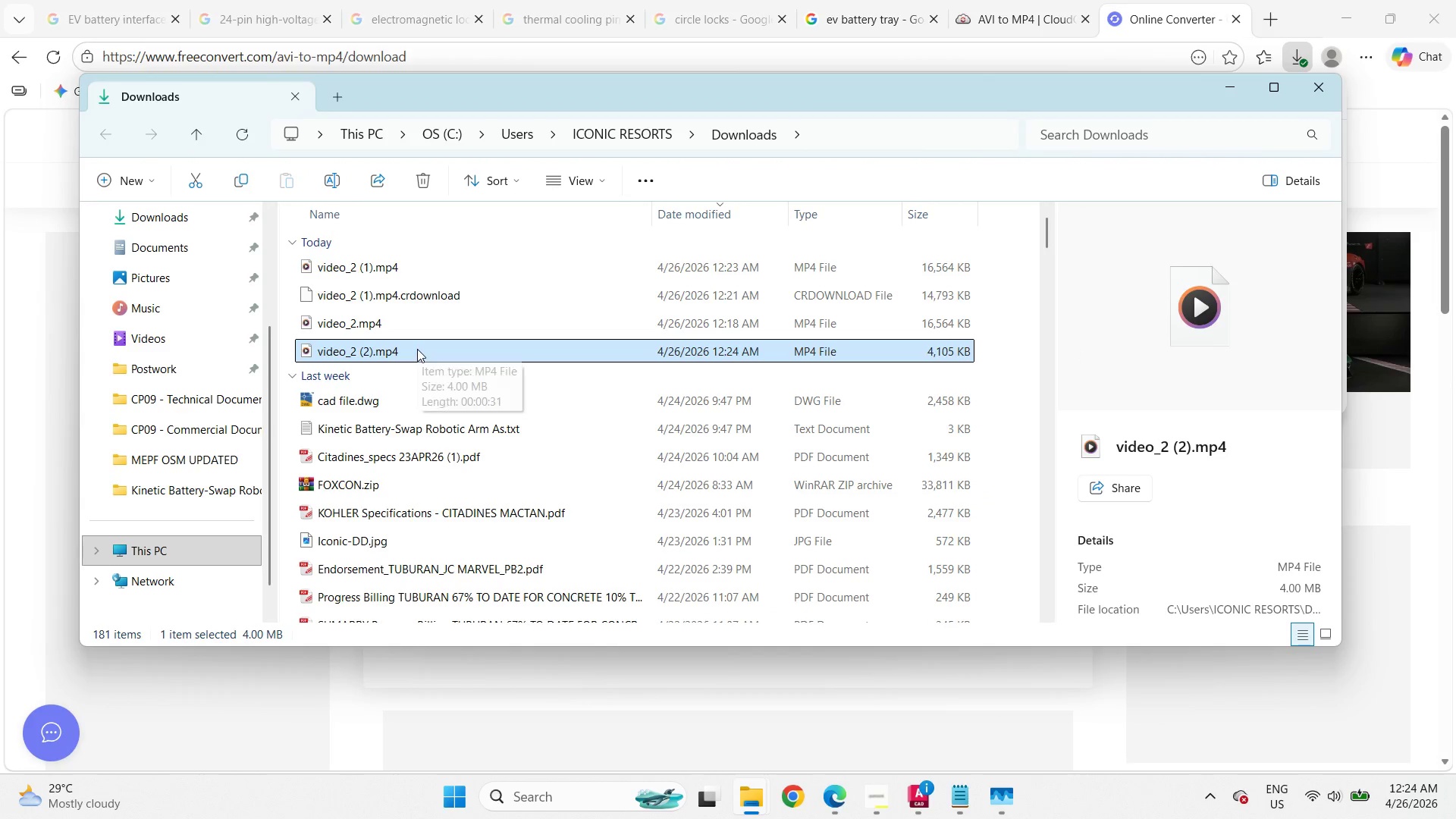 
wait(7.77)
 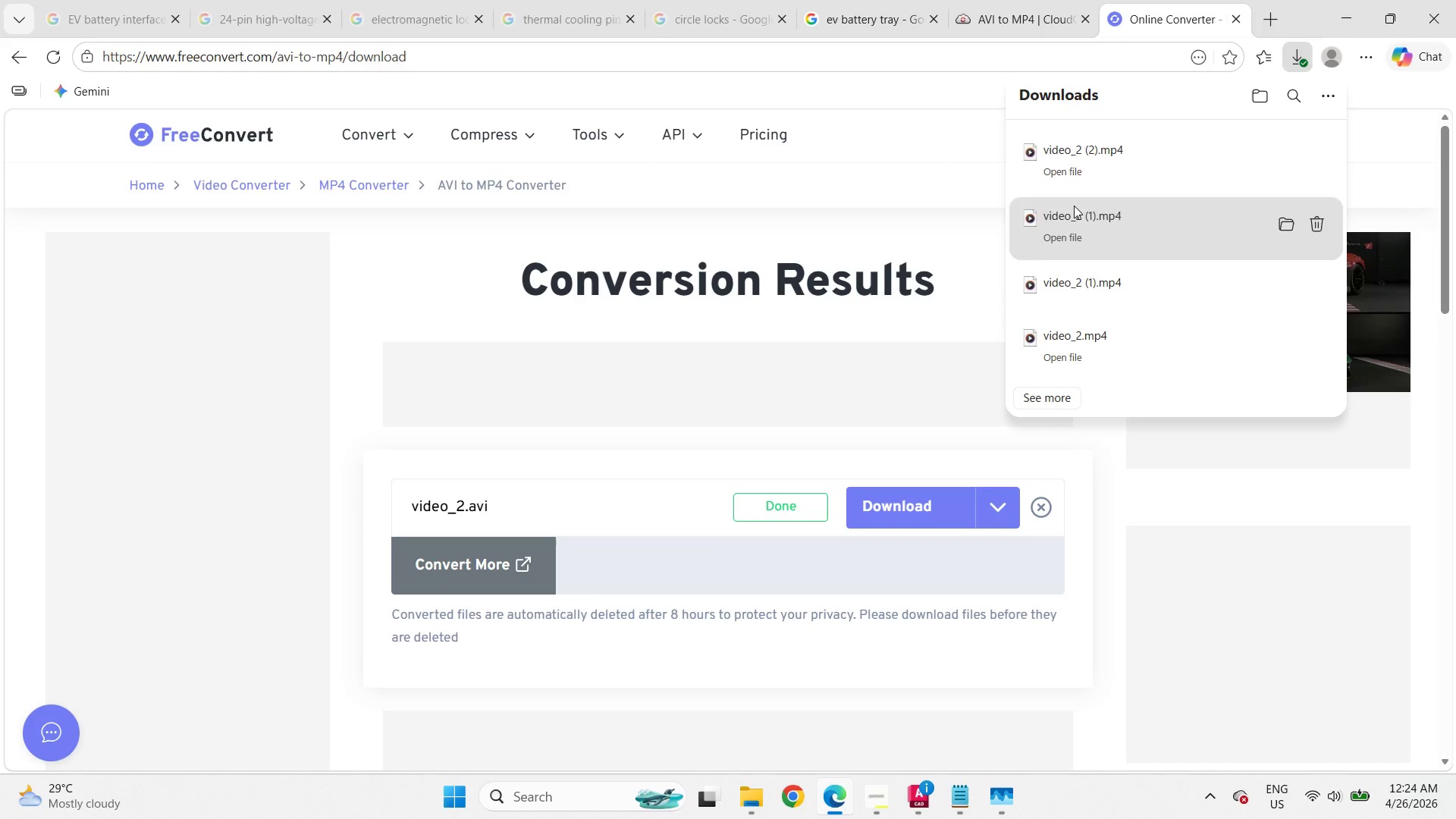 
double_click([417, 350])
 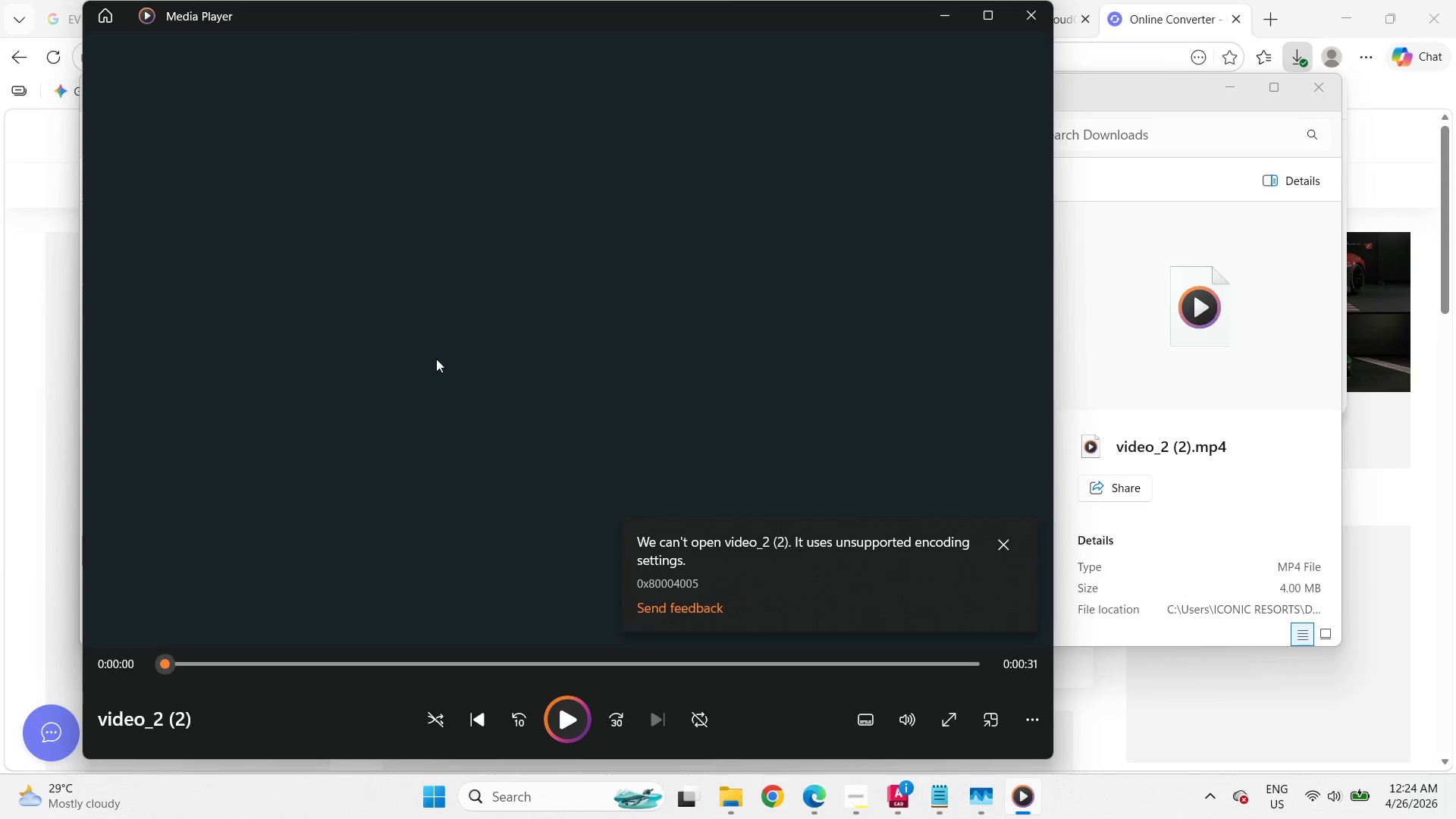 
left_click([1012, 17])
 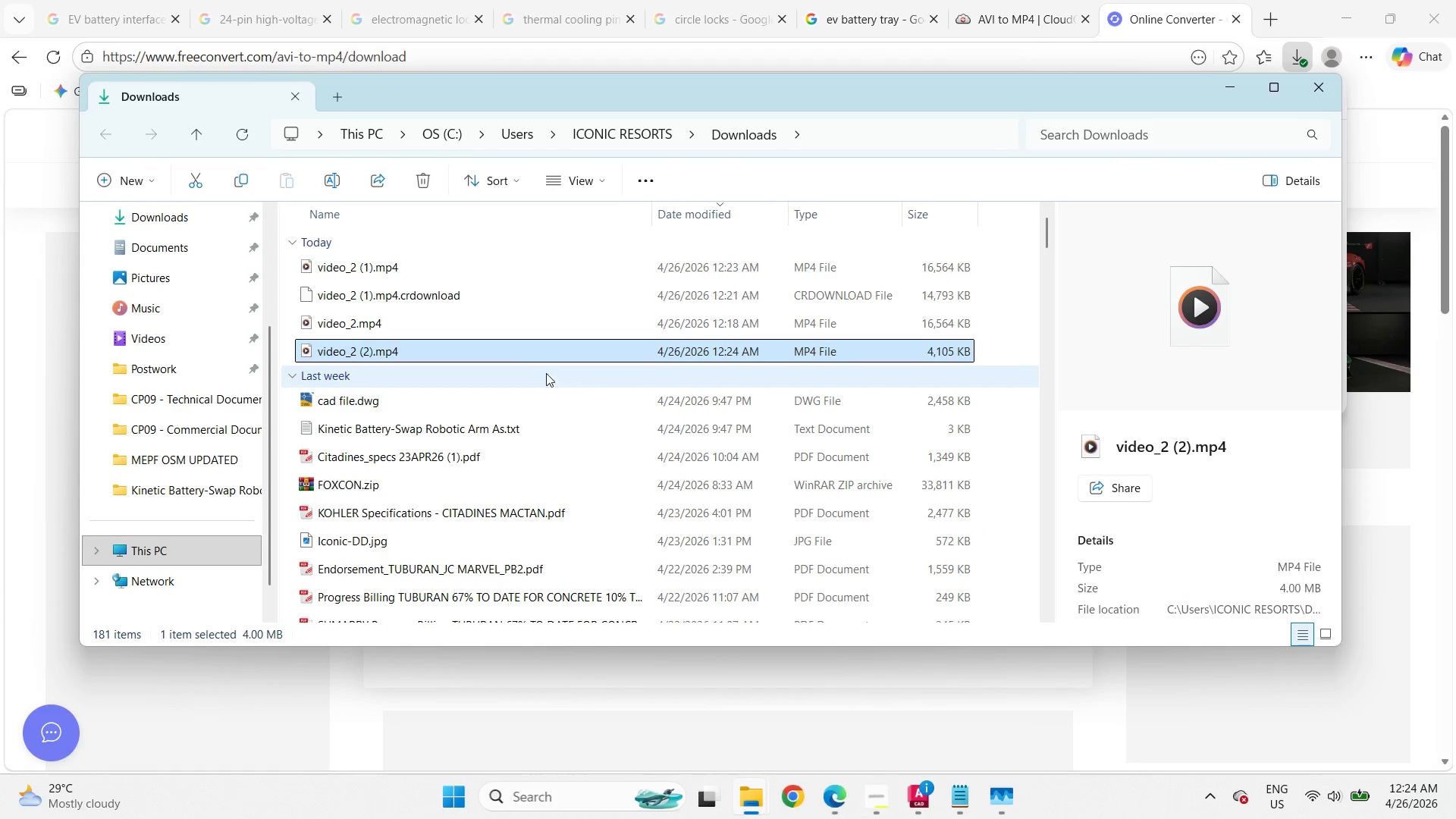 
right_click([524, 357])
 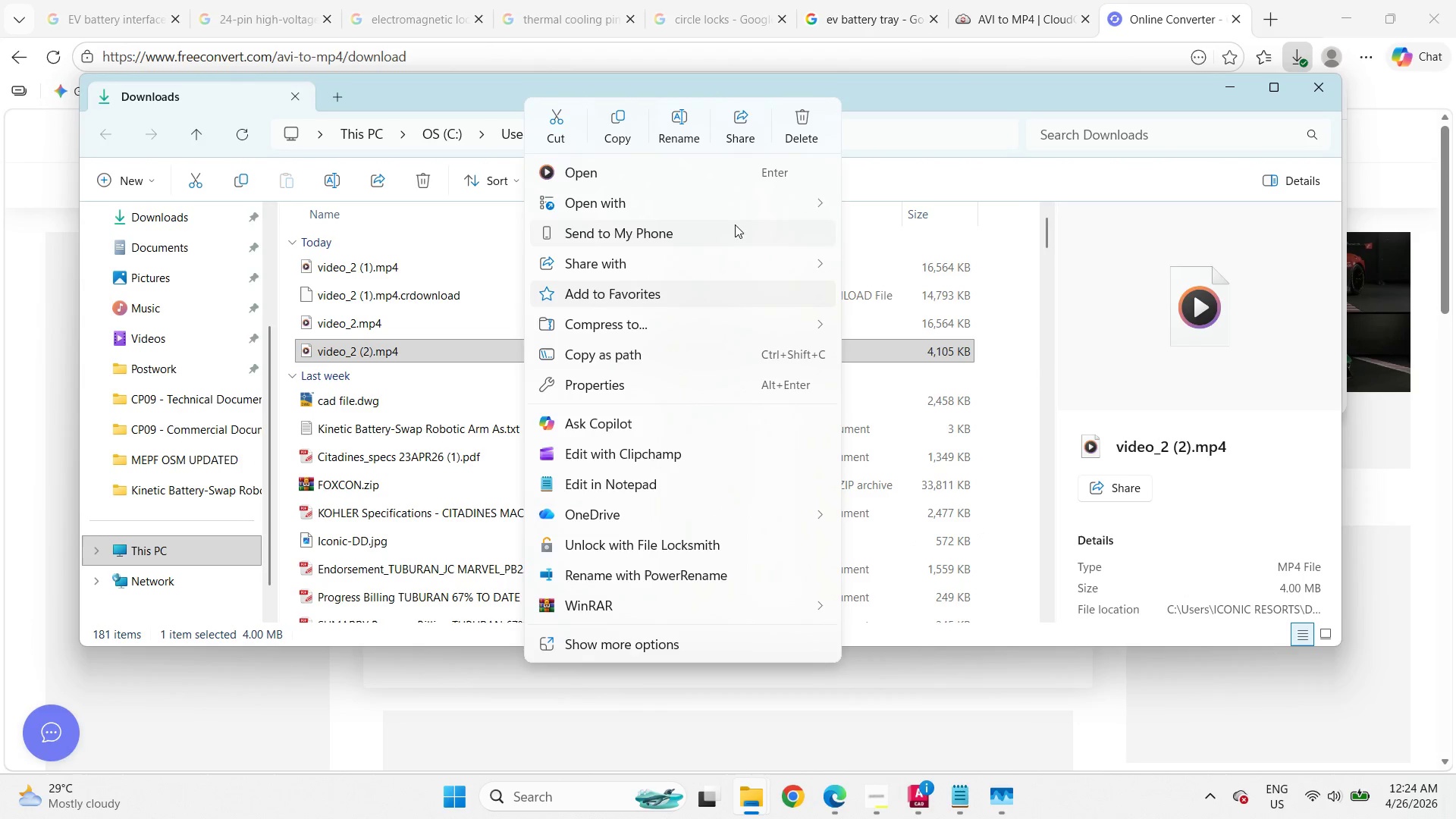 
left_click([752, 199])
 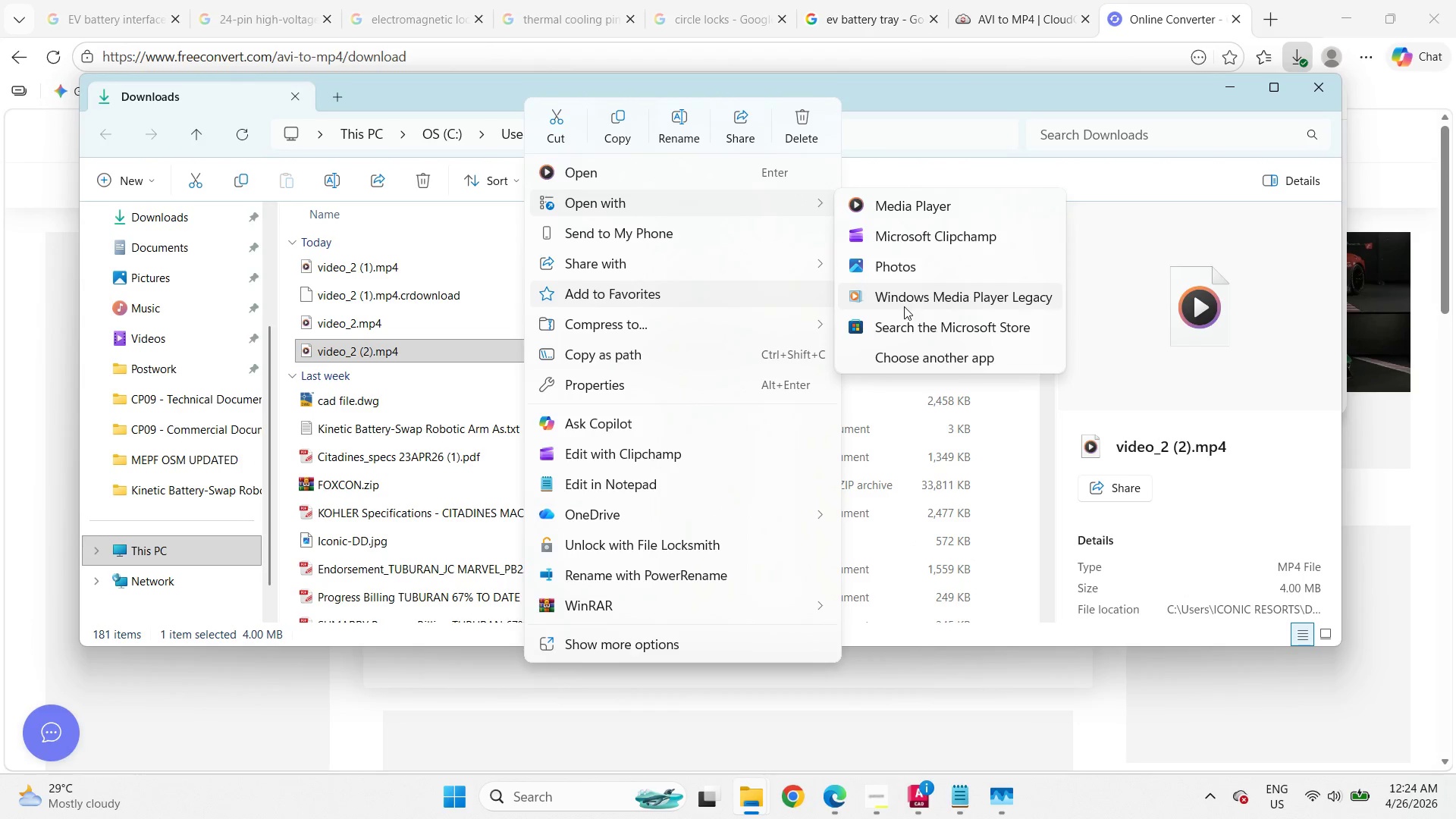 
left_click([904, 306])
 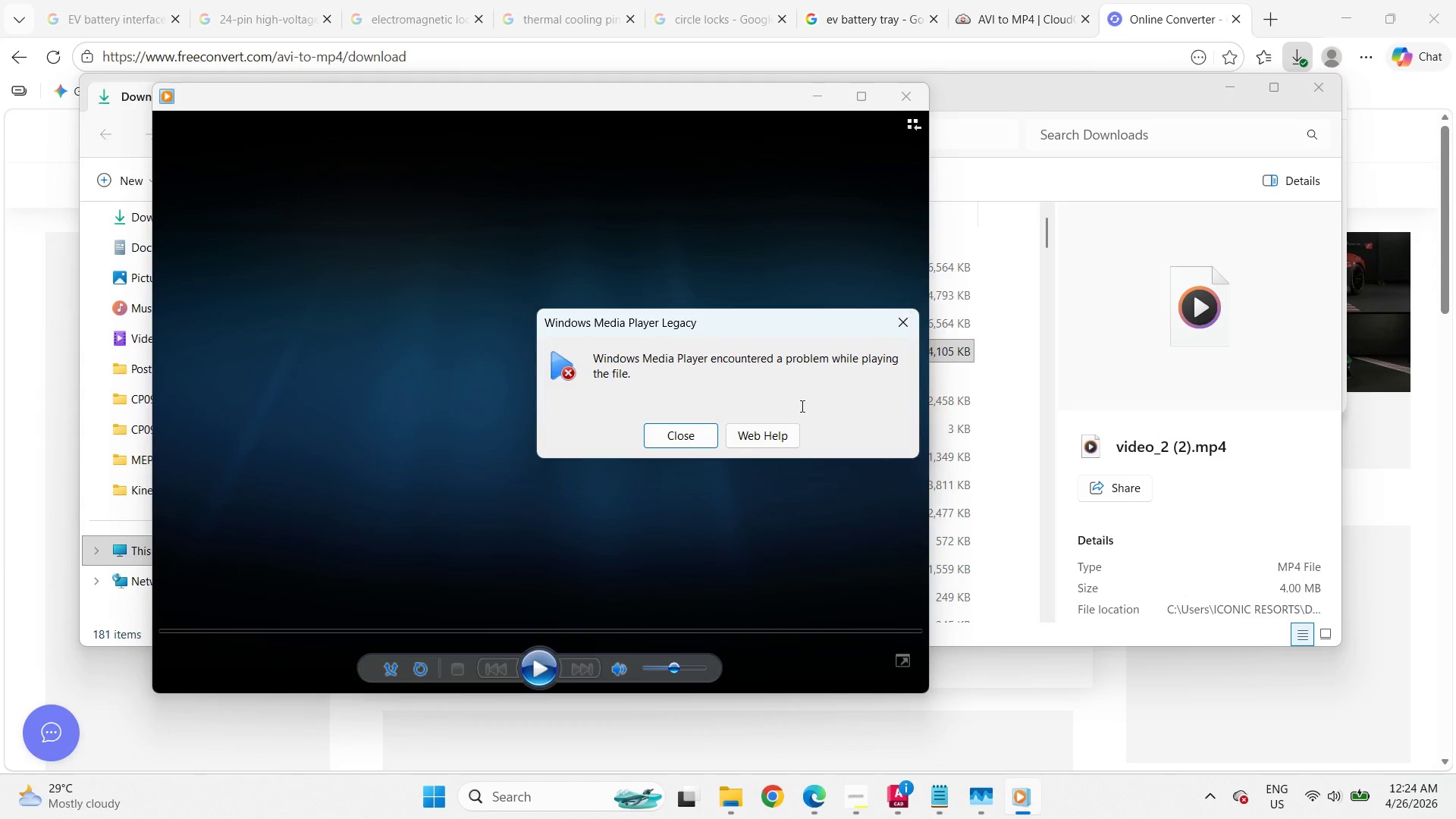 
left_click([665, 446])
 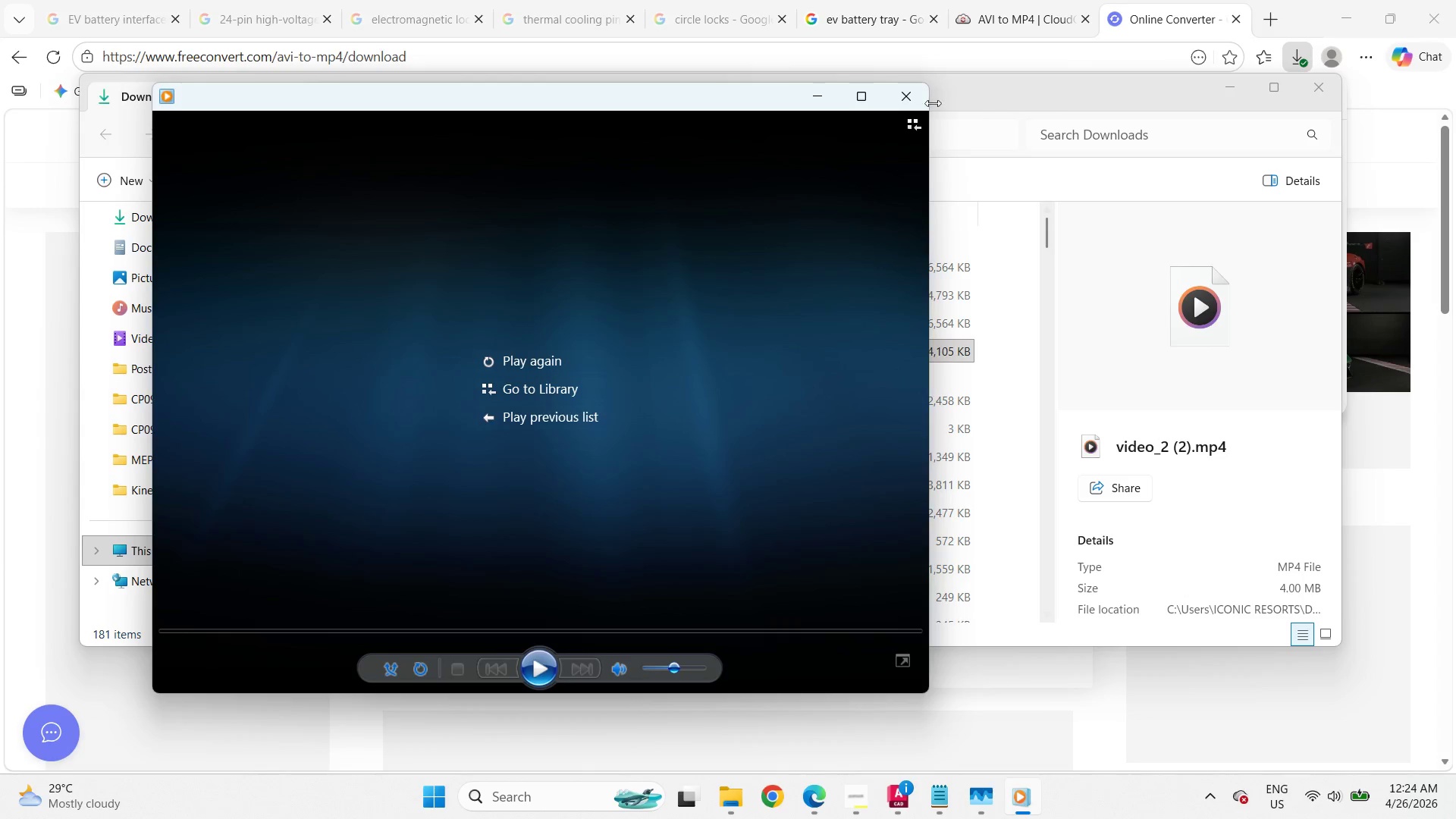 
left_click([919, 95])
 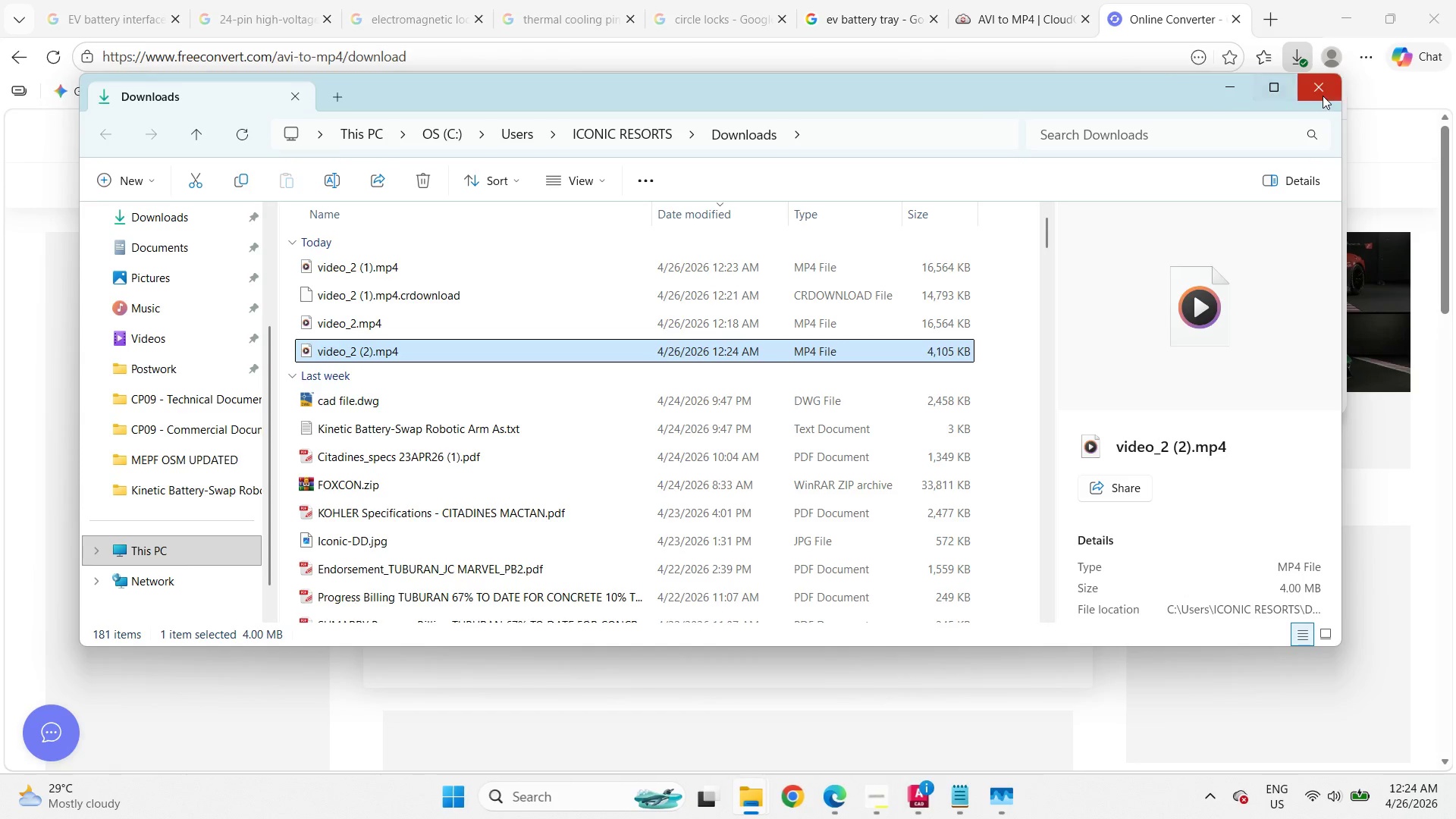 
left_click([1323, 95])
 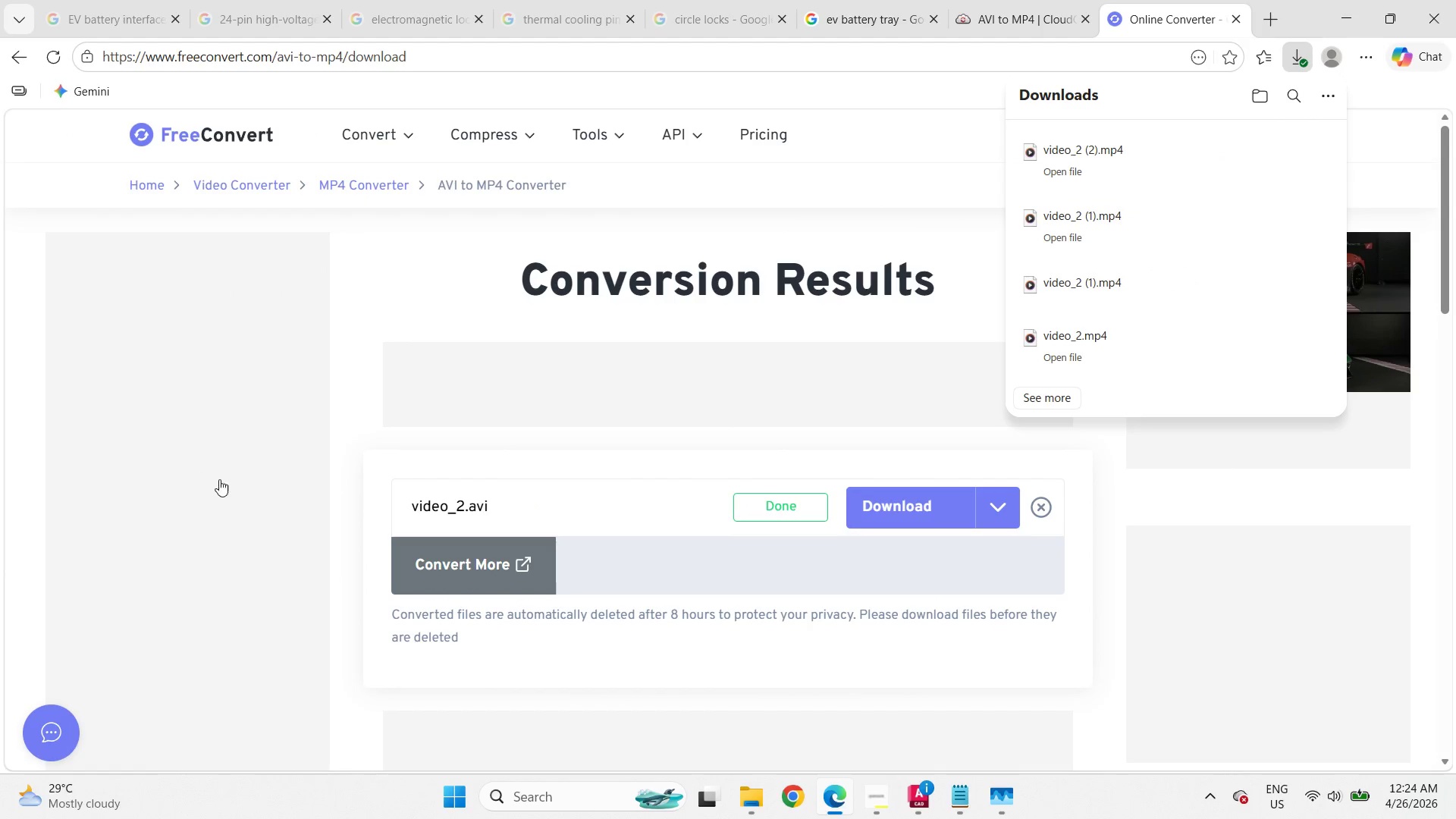 
left_click([359, 347])
 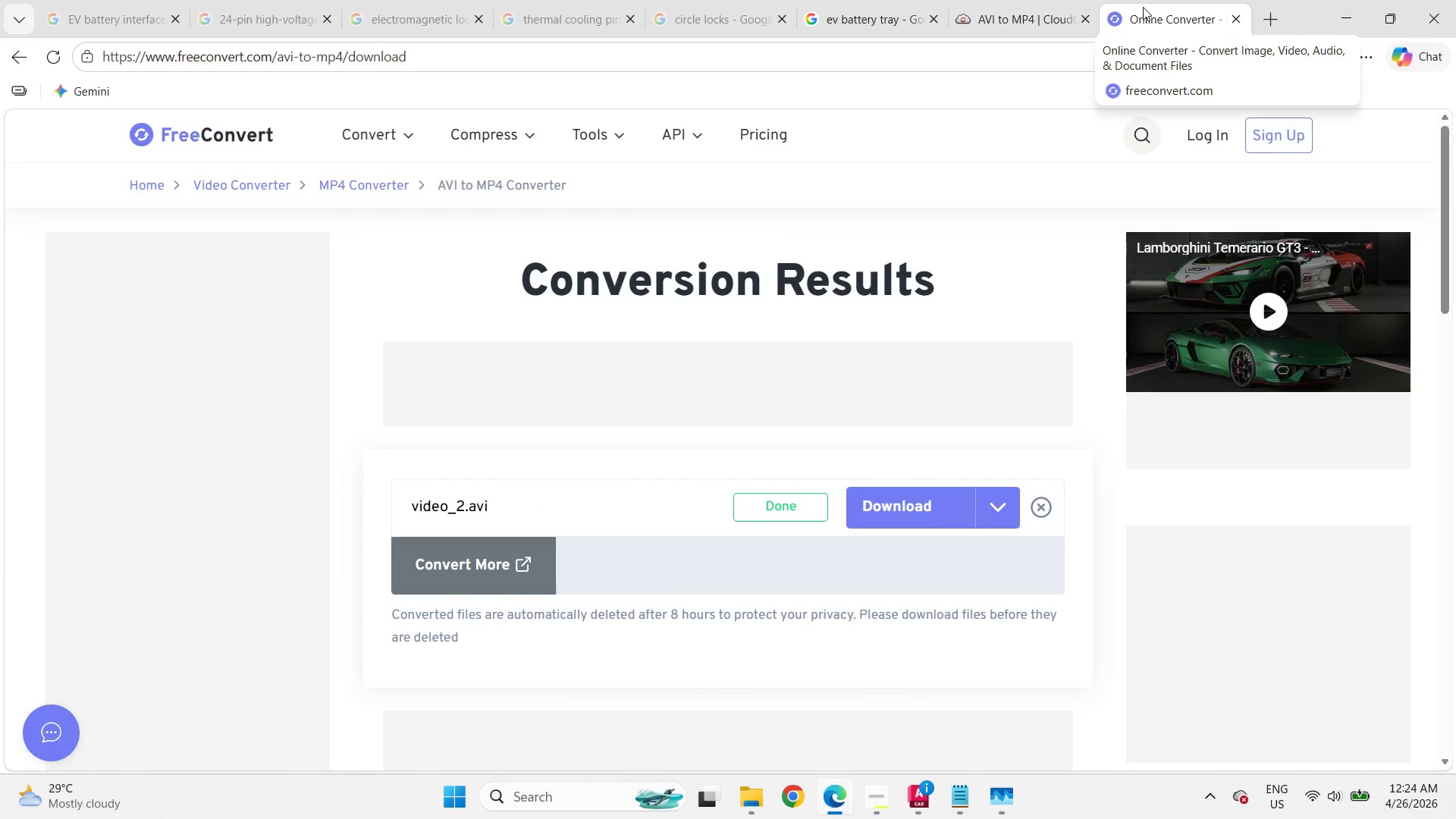 
wait(6.73)
 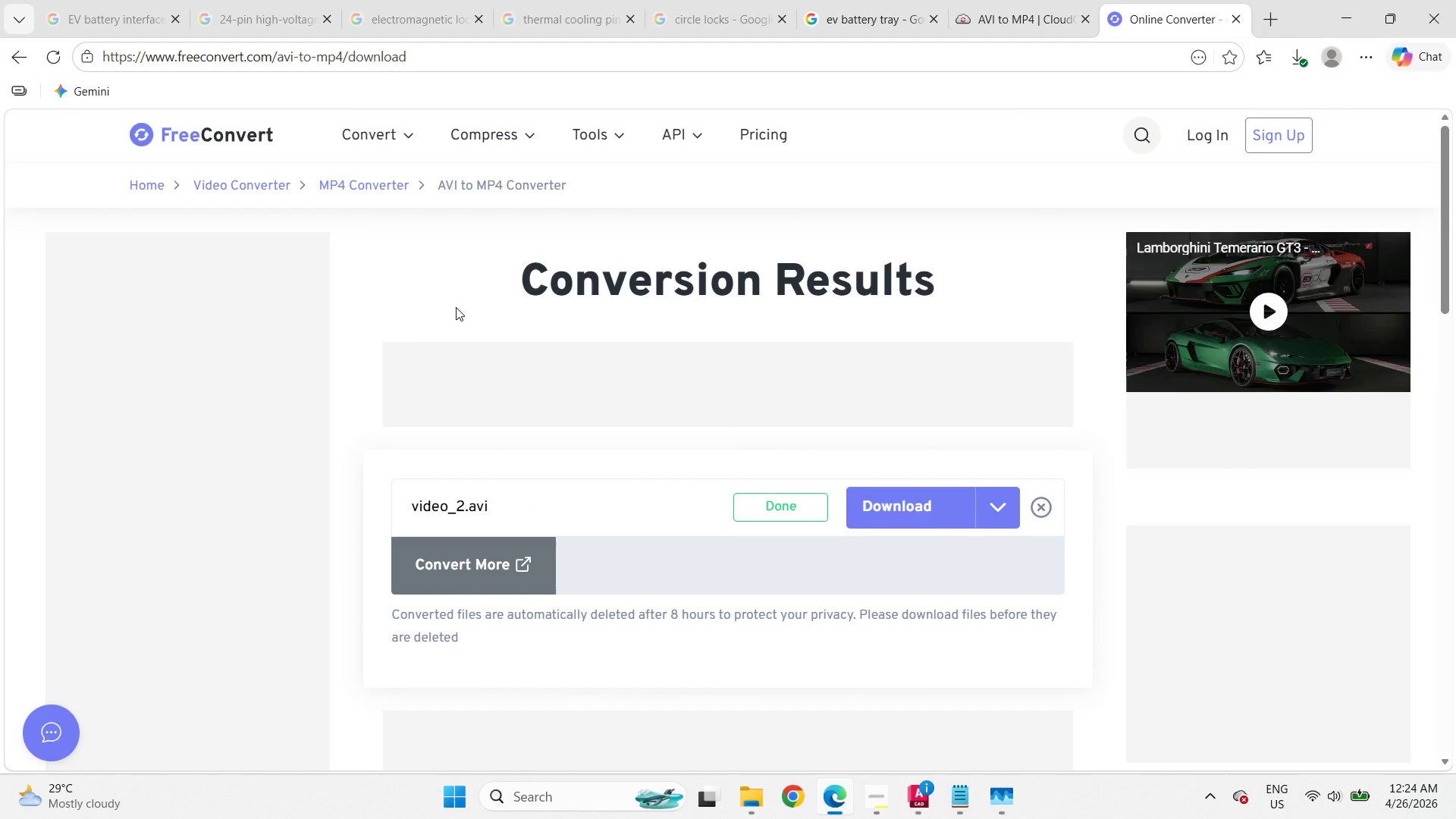 
left_click([1265, 28])
 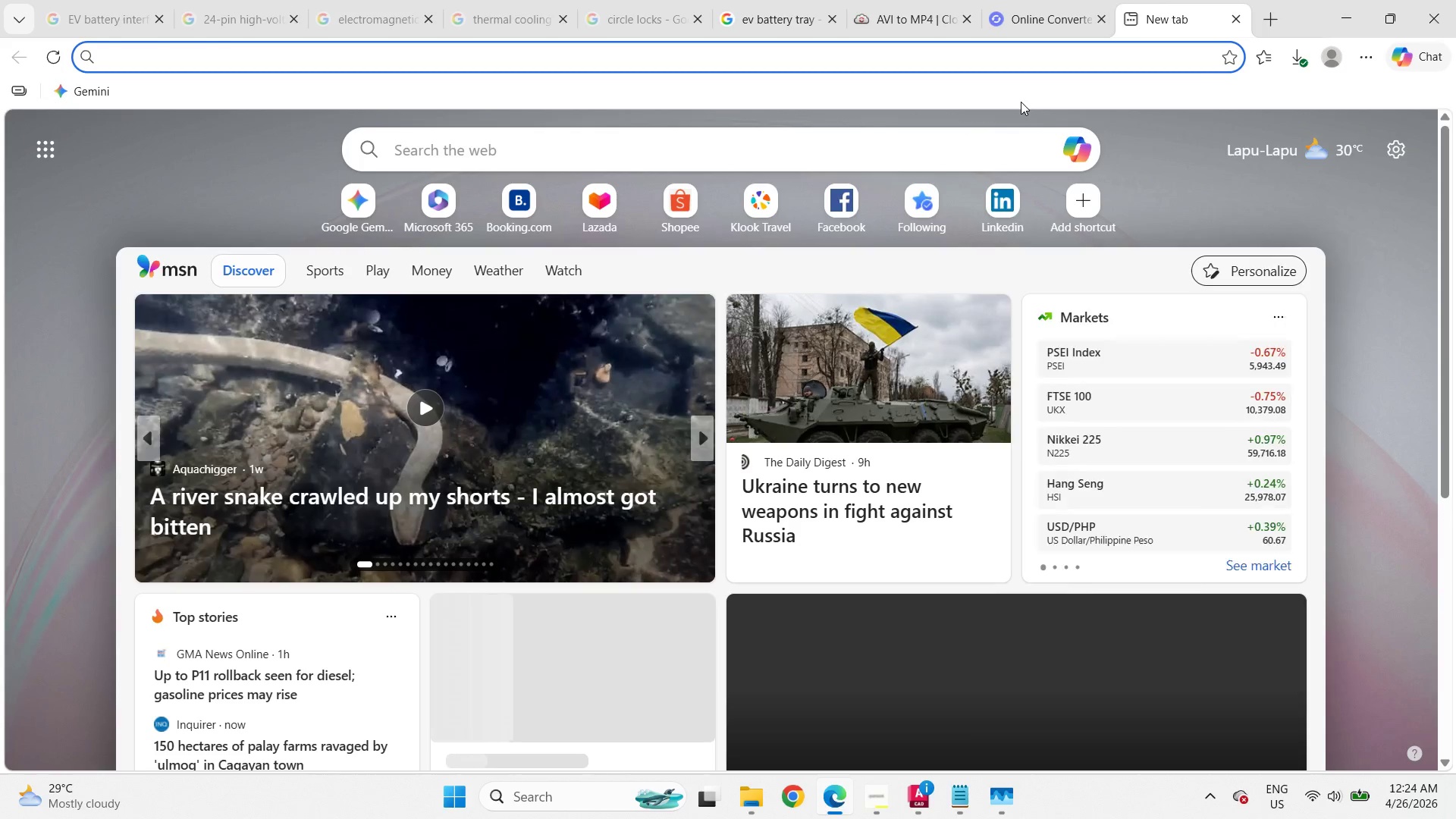 
type(avi to mp4)
 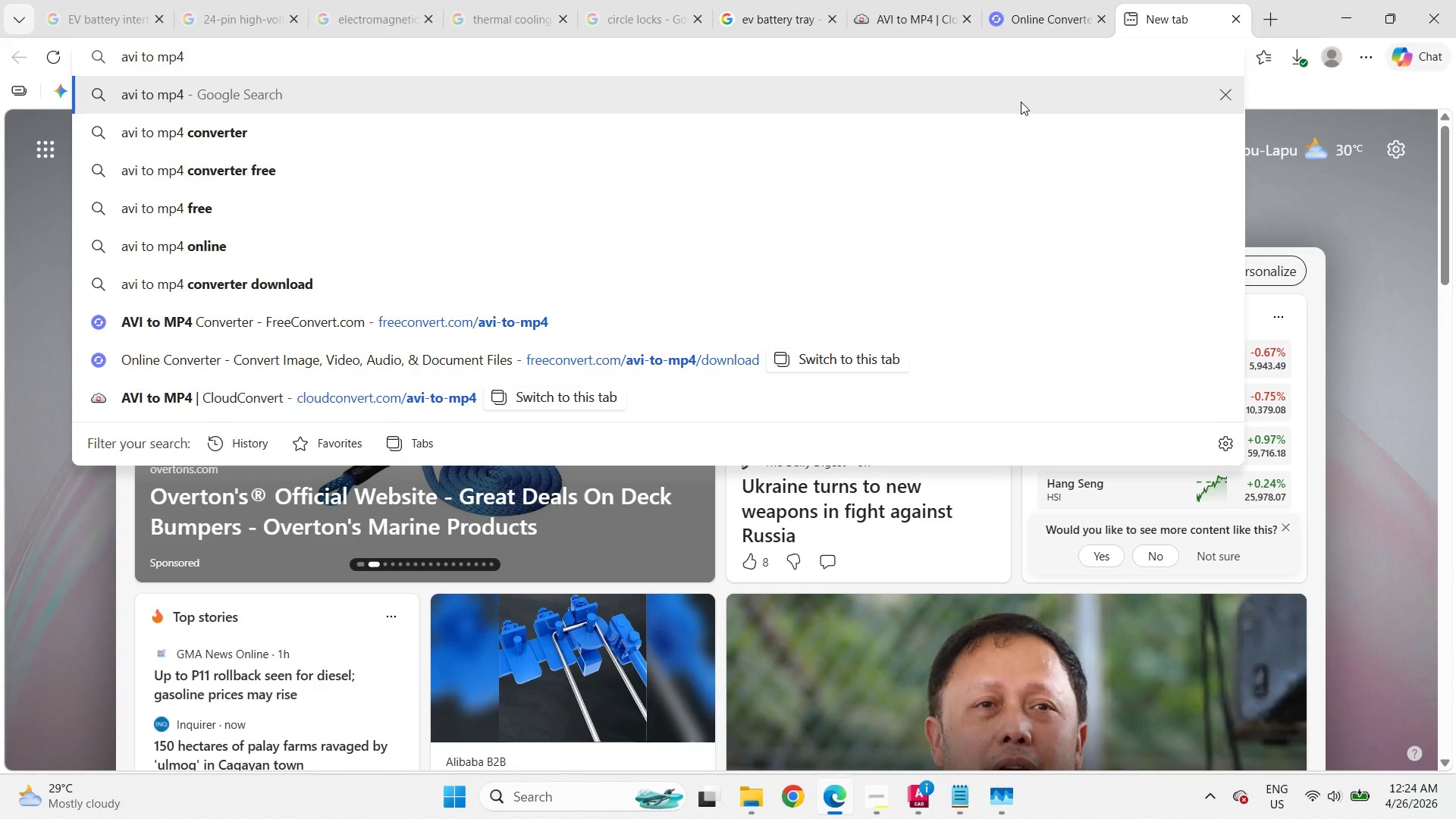 
key(Enter)
 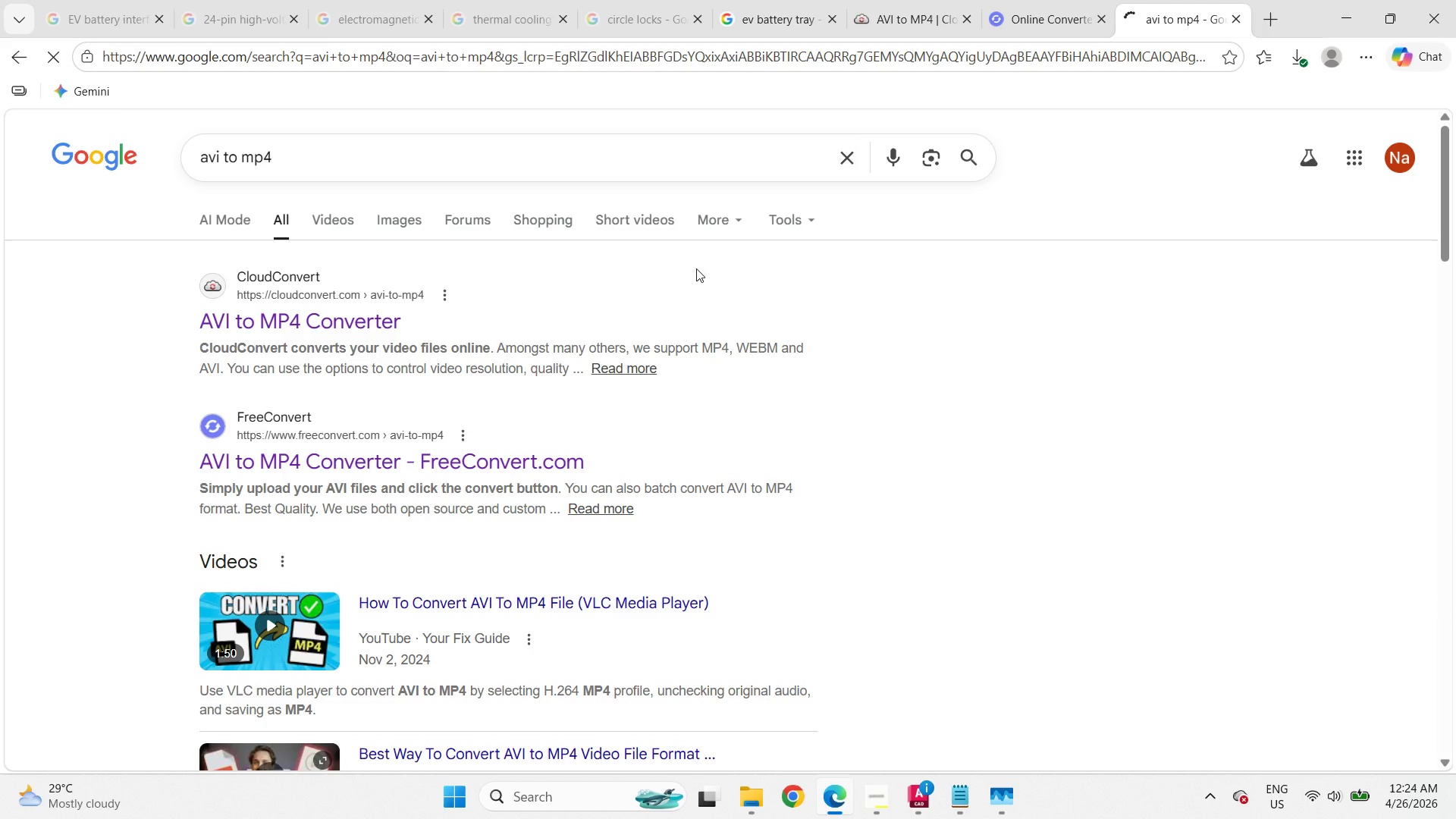 
scroll: coordinate [667, 394], scroll_direction: down, amount: 11.0
 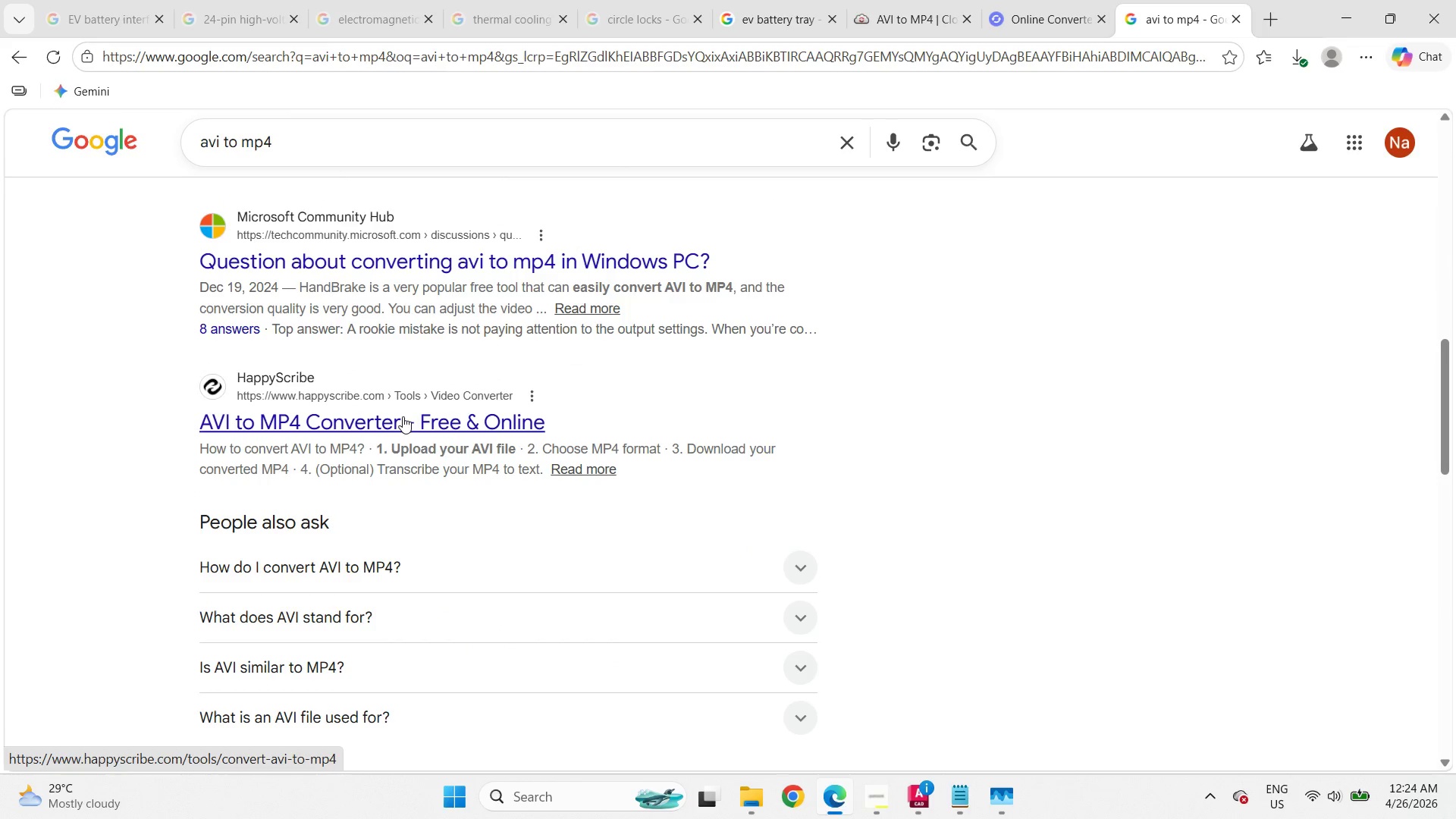 
hold_key(key=ControlLeft, duration=0.42)
left_click([401, 428])
 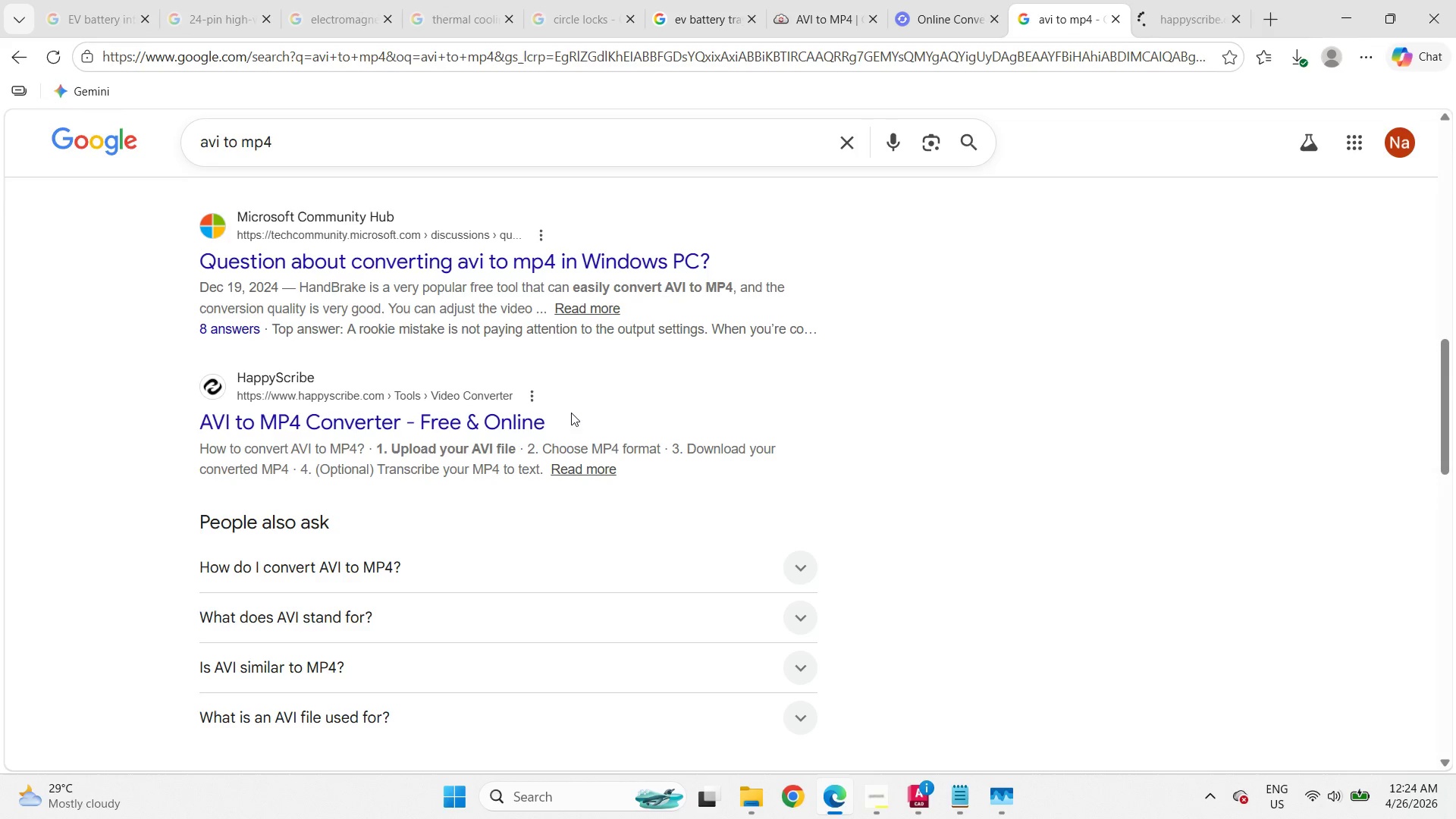 
scroll: coordinate [579, 414], scroll_direction: down, amount: 6.0
 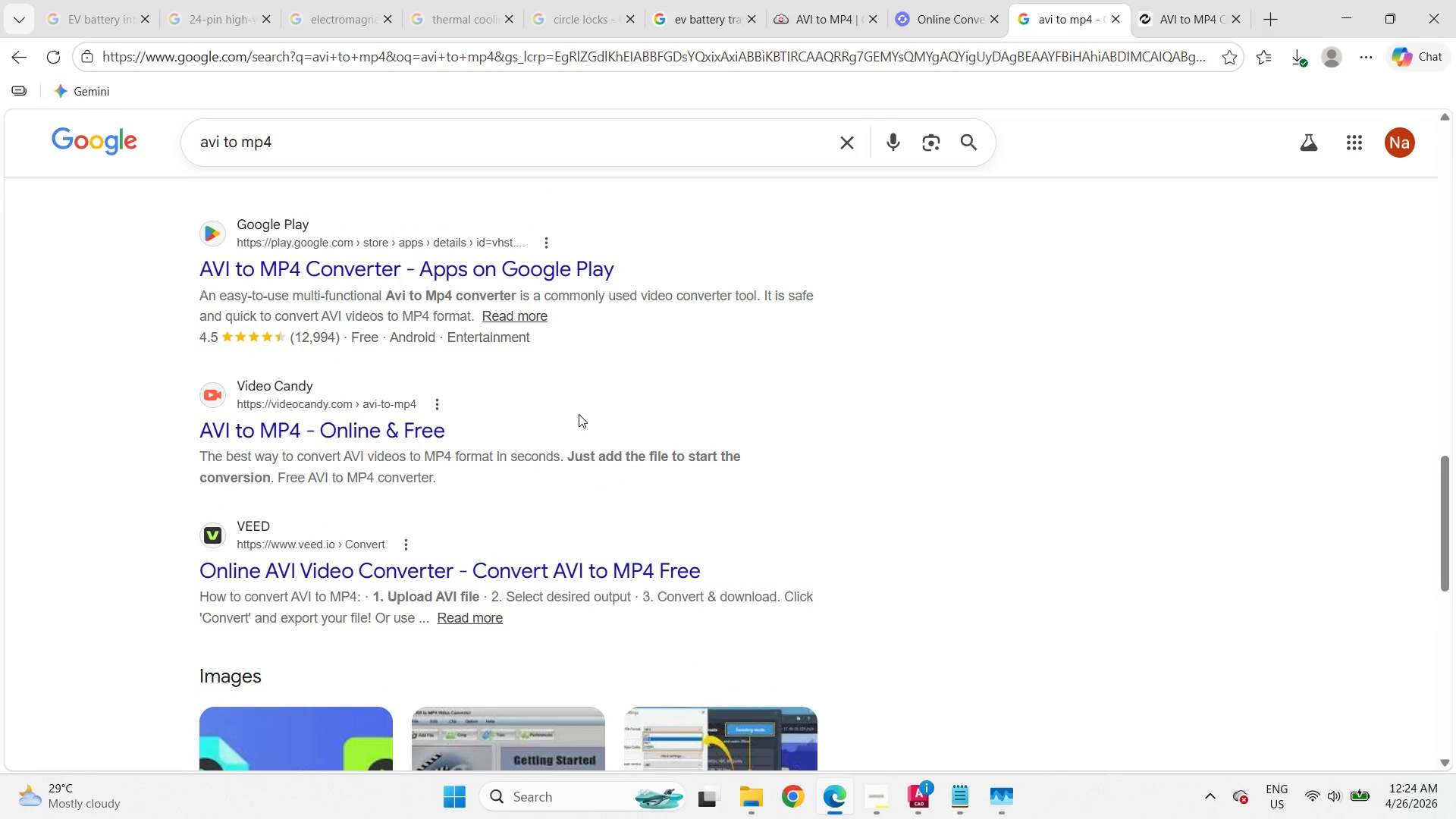 
left_click([1185, 12])
 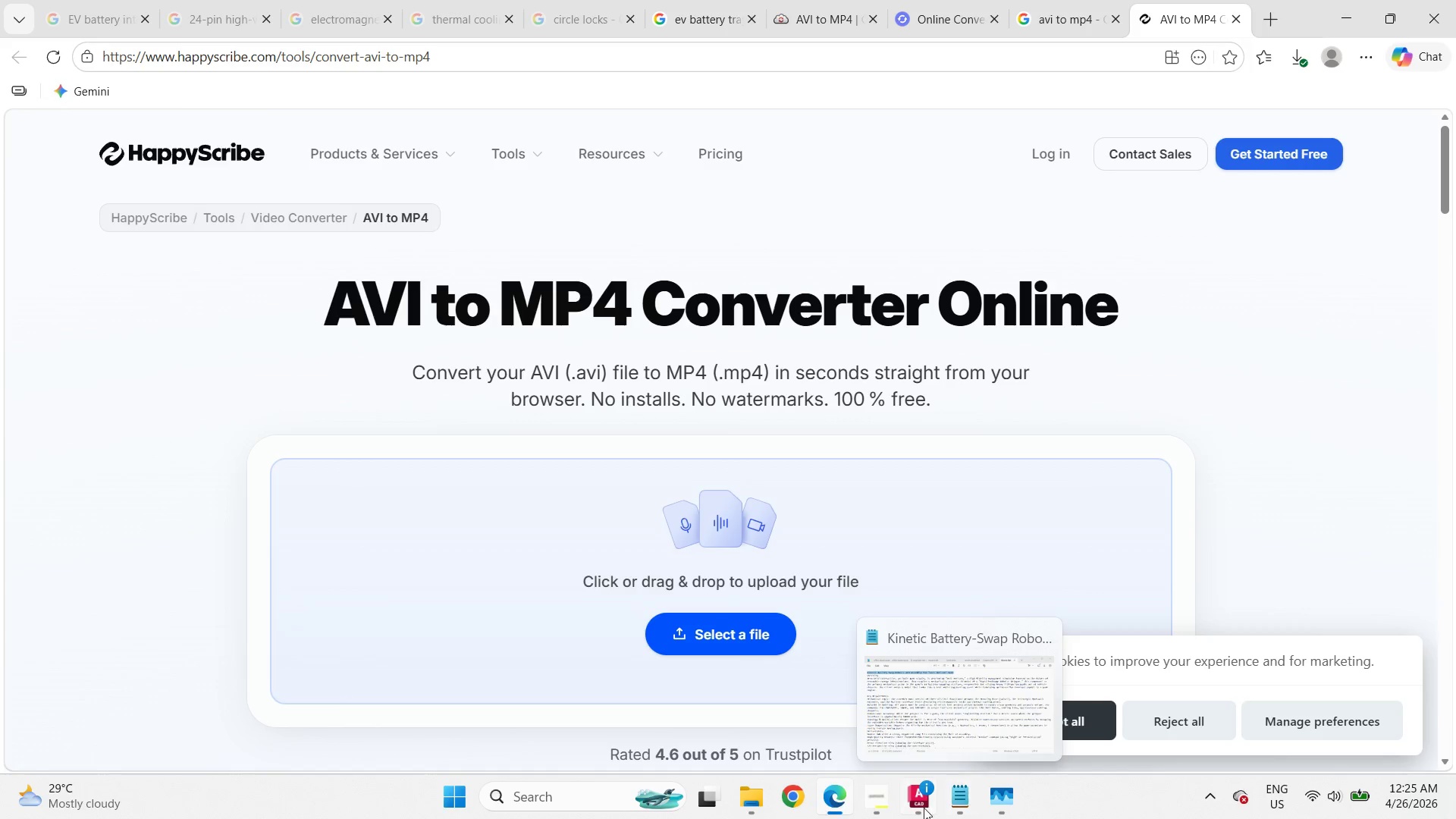 
wait(7.05)
 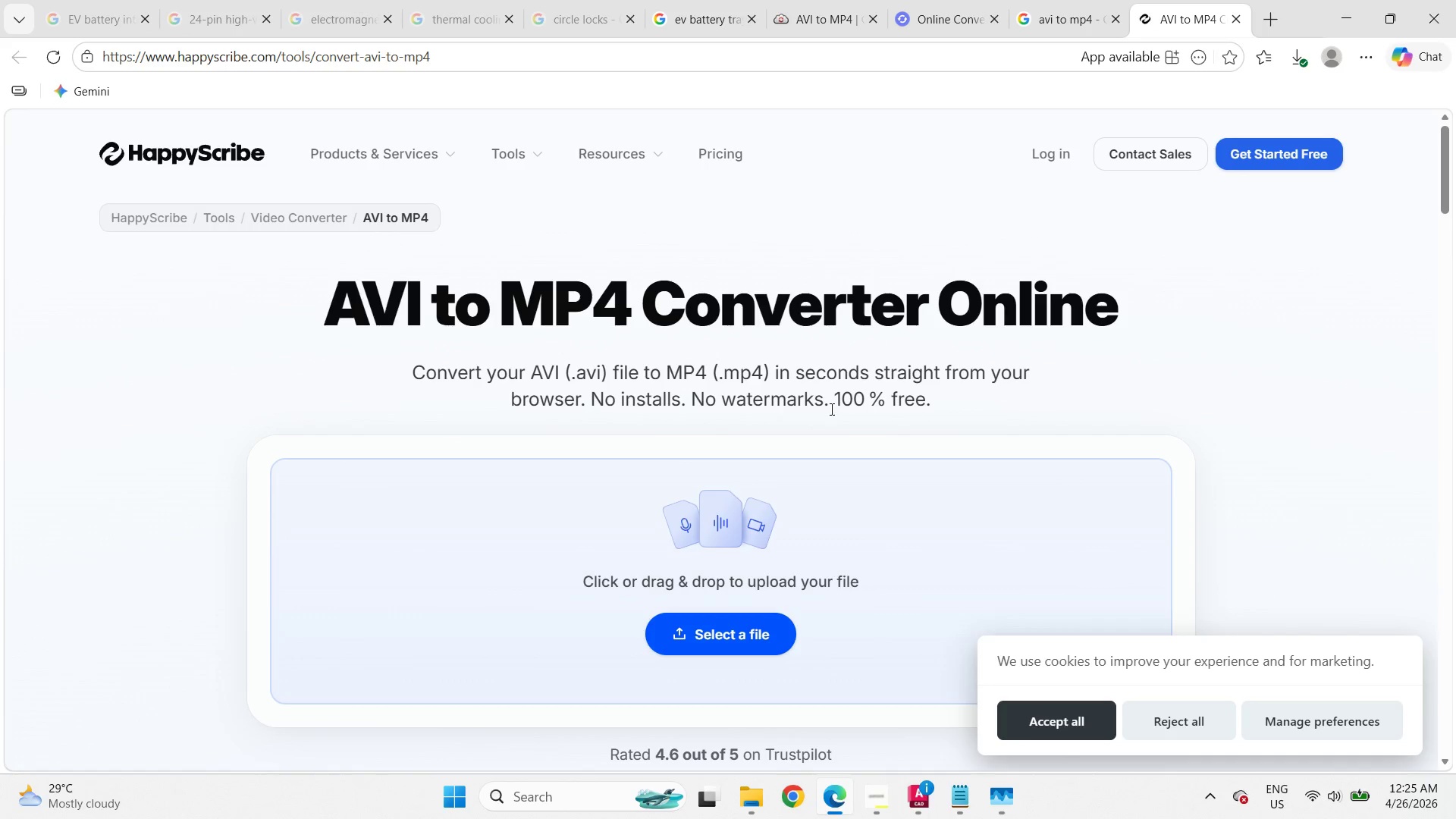 
left_click([756, 802])
 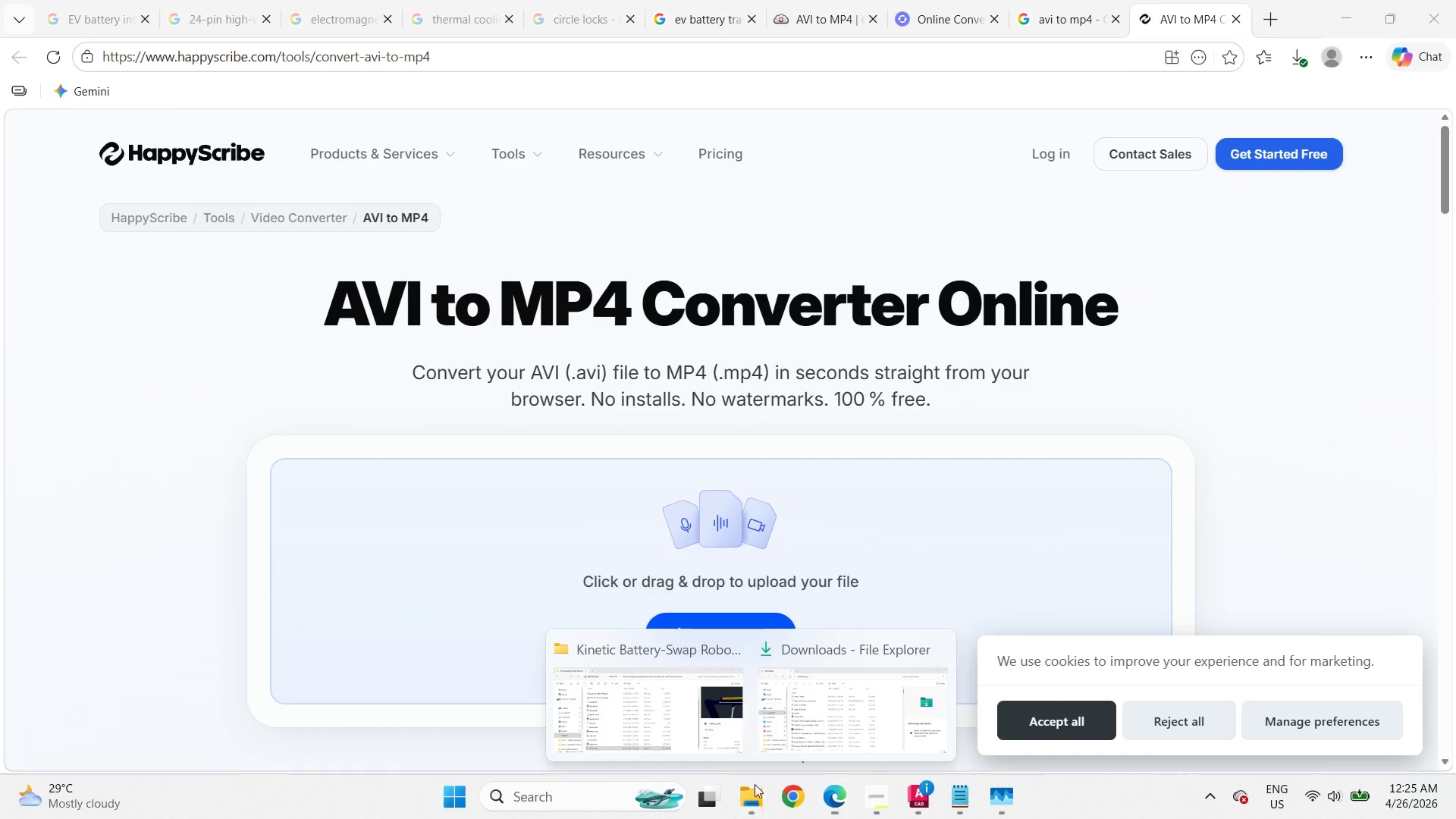 
mouse_move([755, 784])
 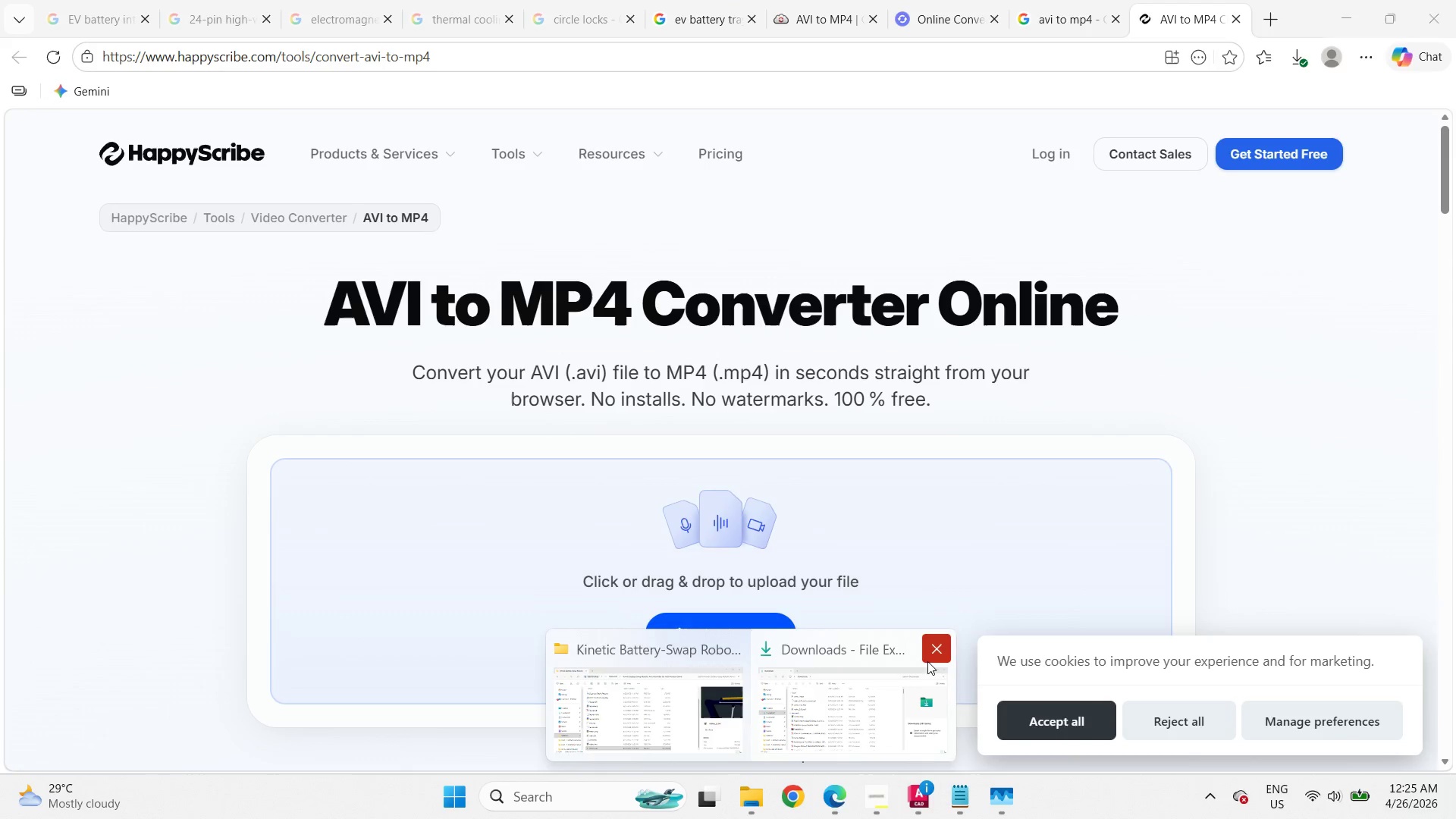 
left_click([929, 657])
 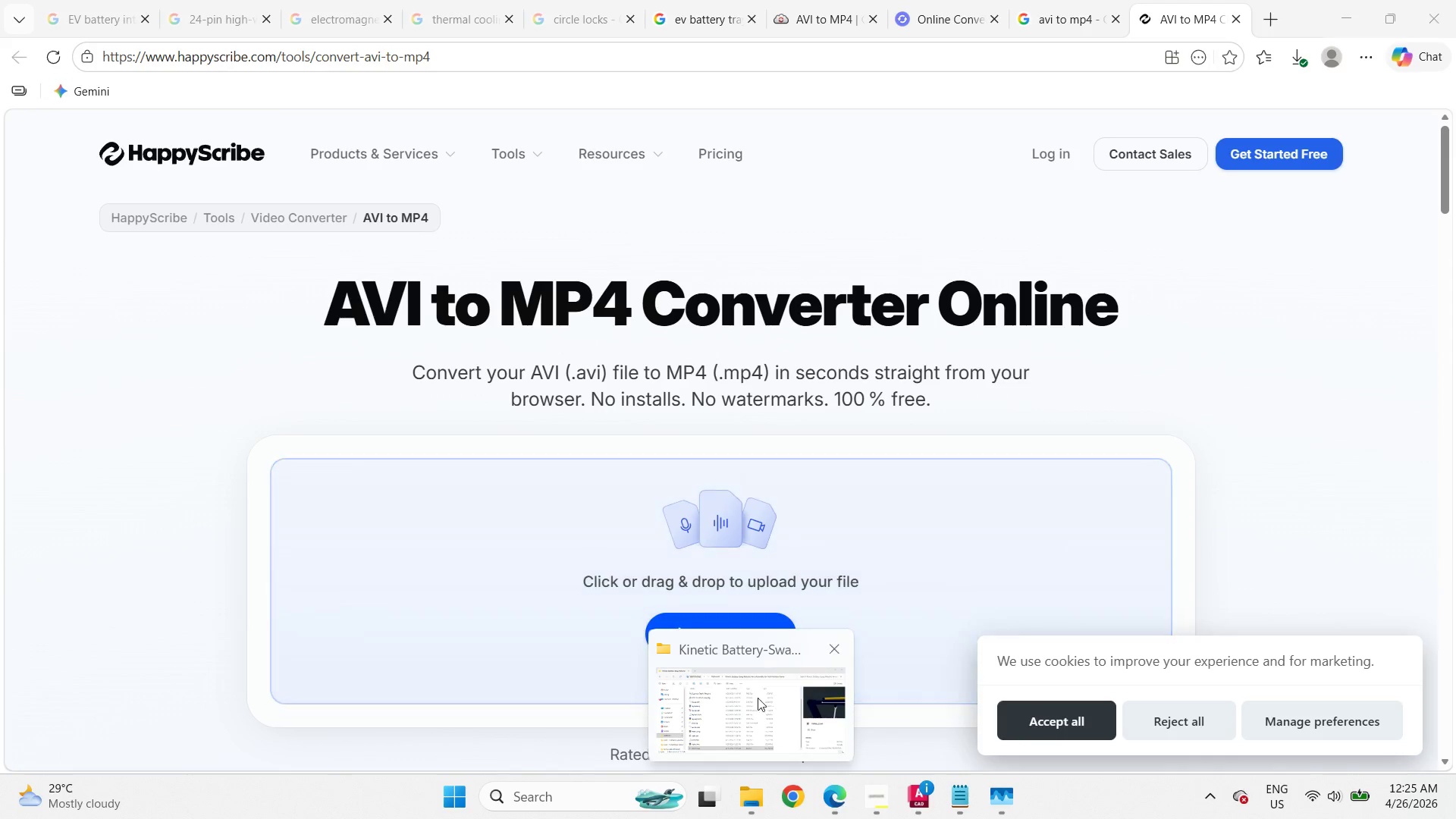 
left_click([748, 702])
 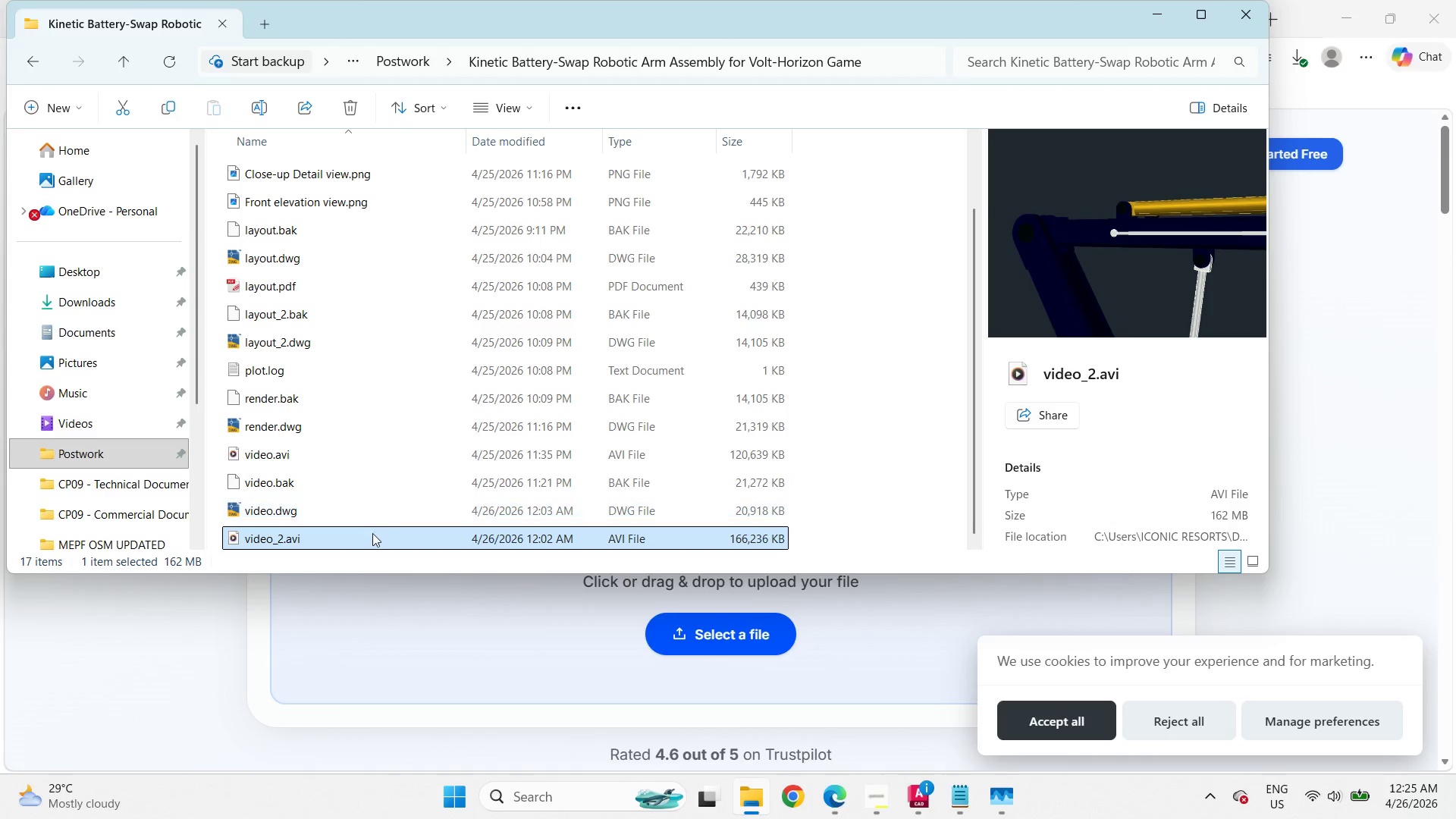 
left_click_drag(start_coordinate=[370, 538], to_coordinate=[452, 644])
 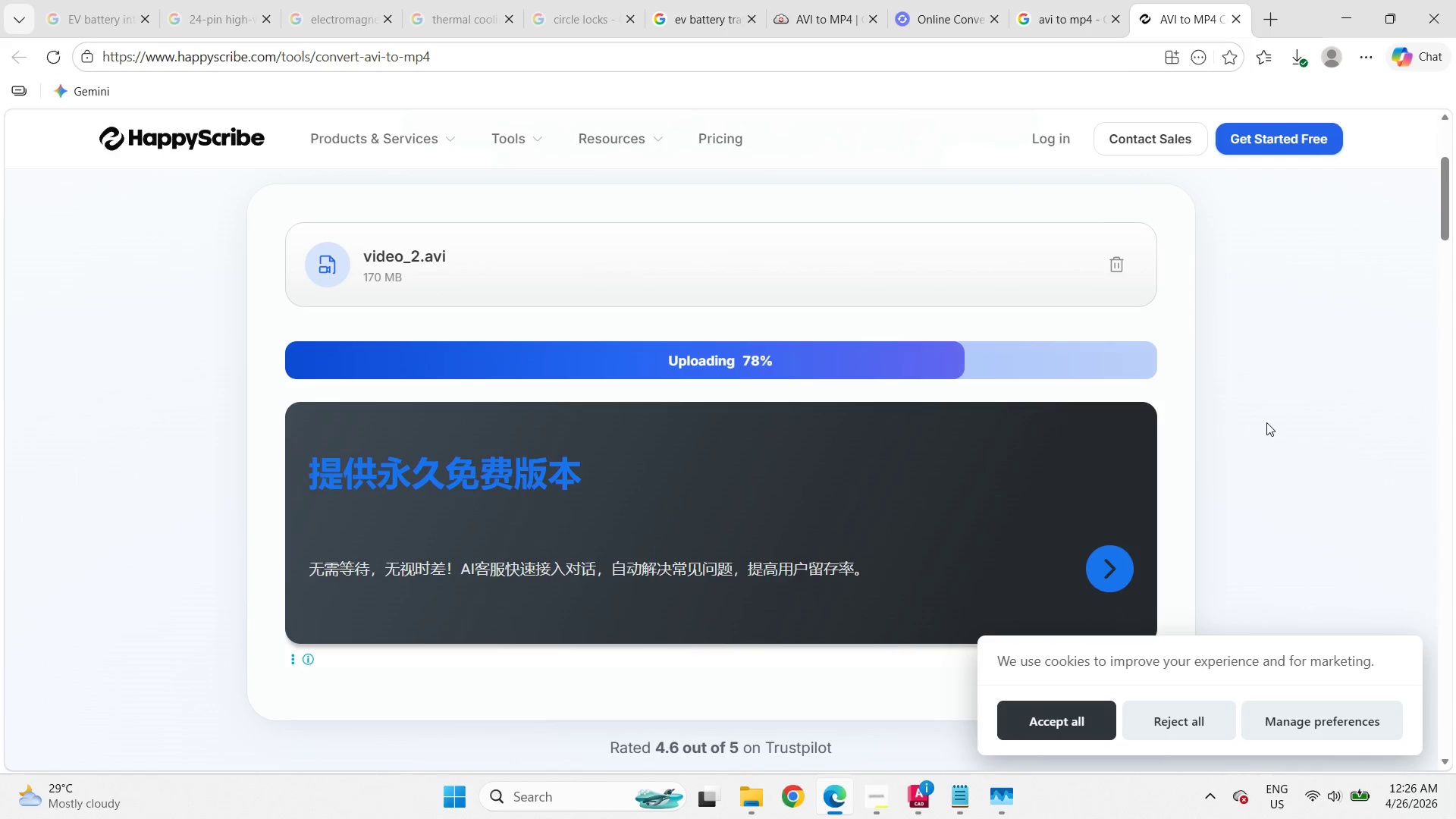 
wait(102.67)
 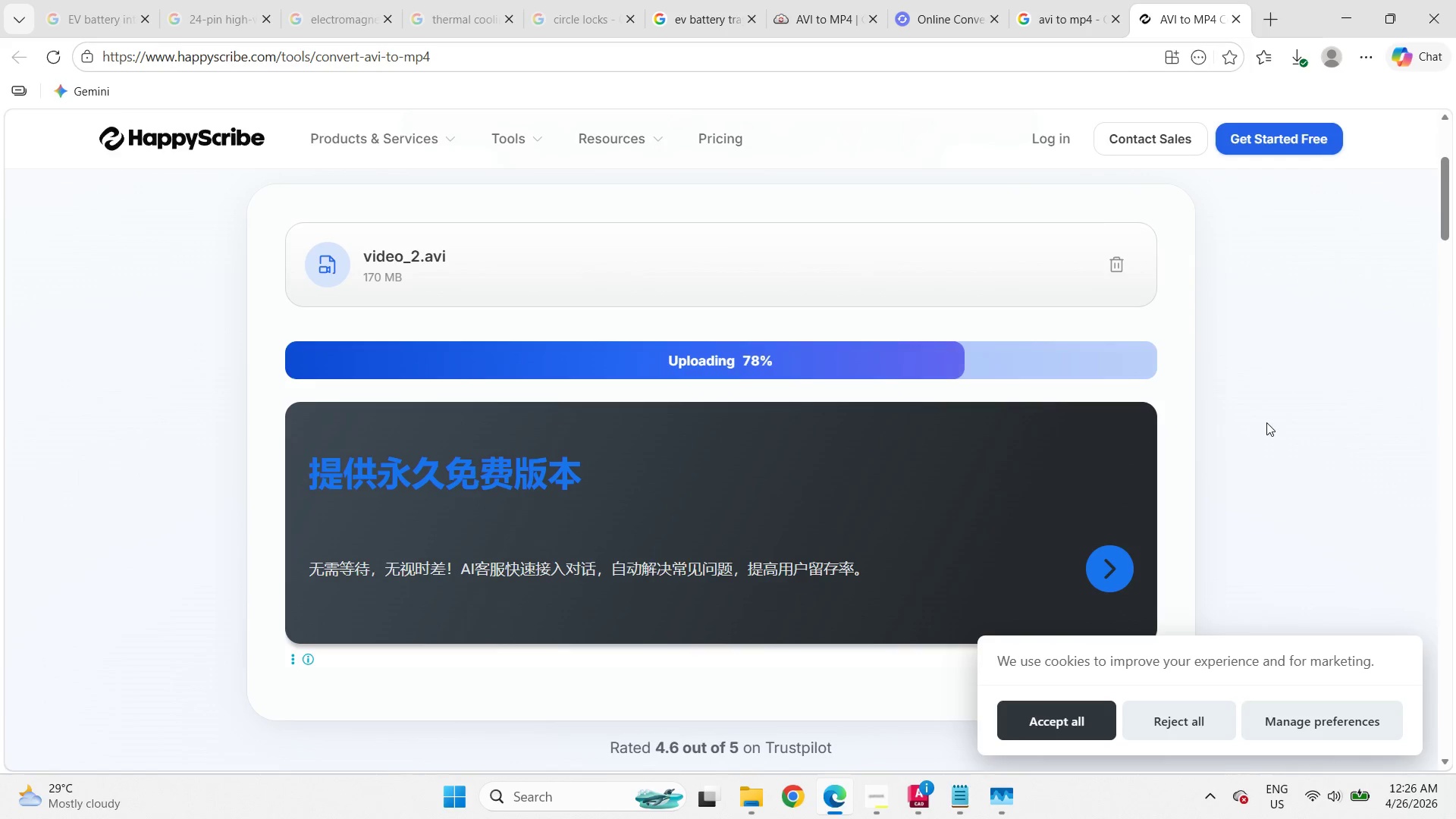 
left_click([1204, 733])
 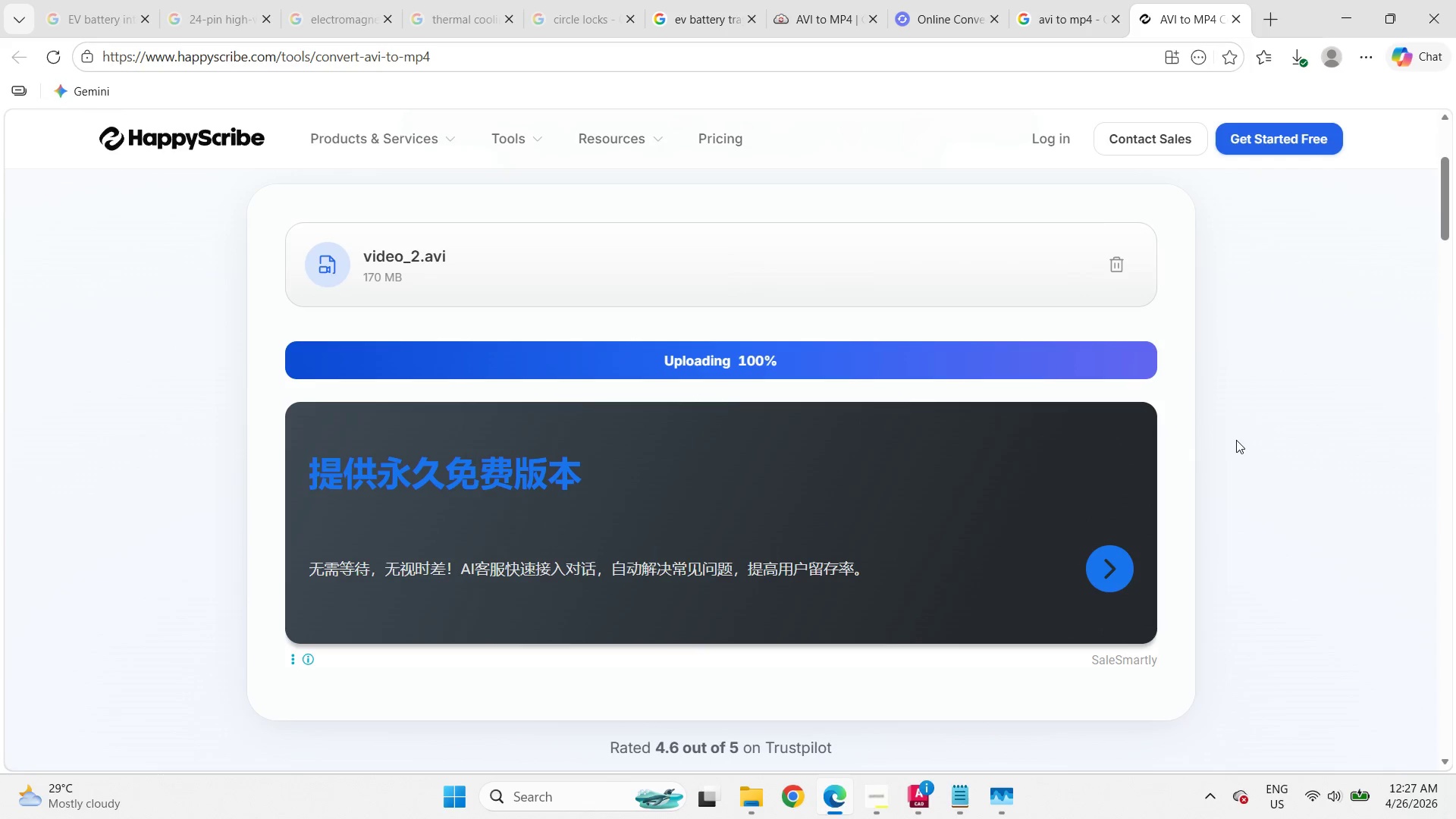 
wait(24.48)
 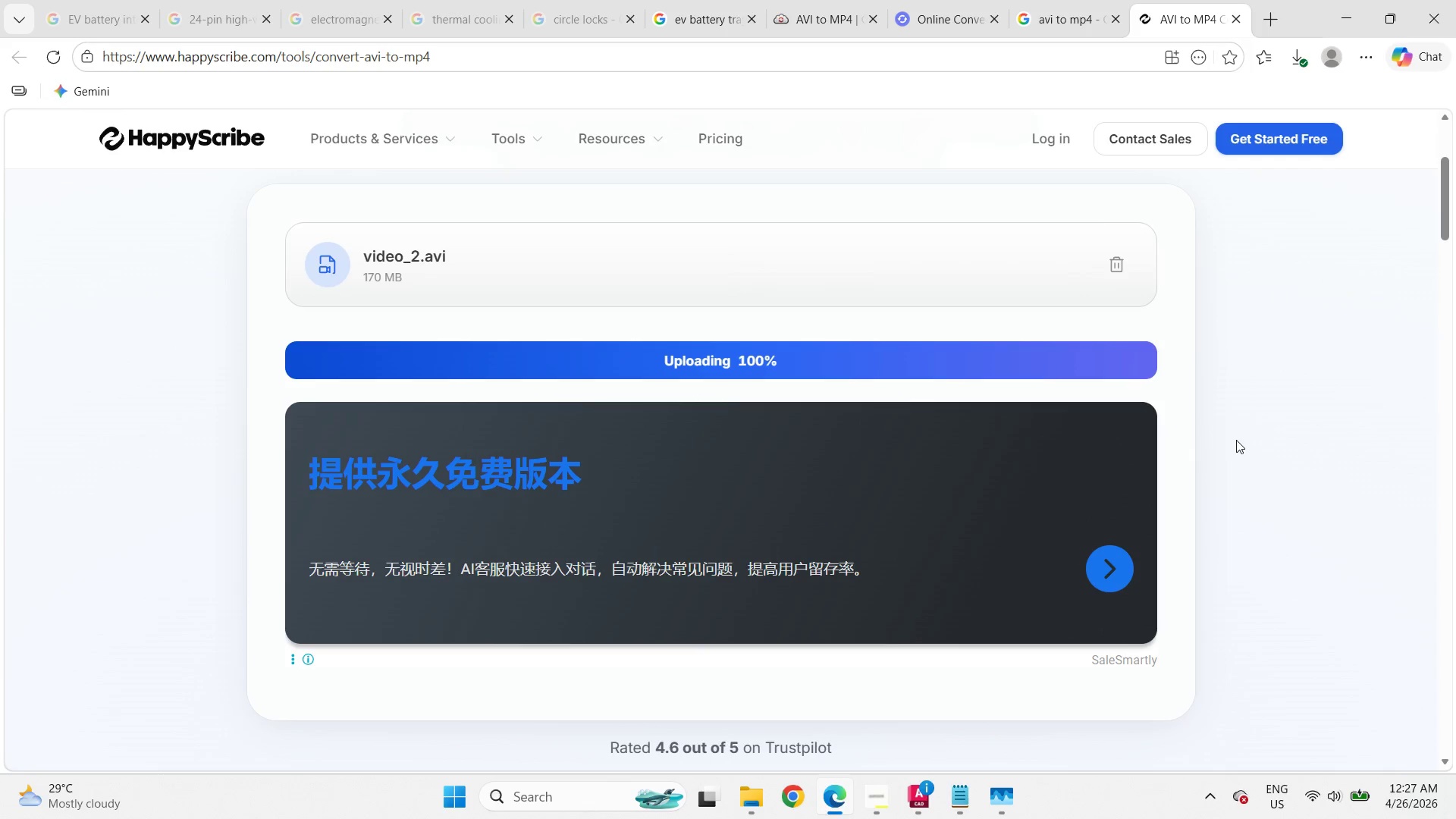 
scroll: coordinate [865, 475], scroll_direction: down, amount: 4.0
 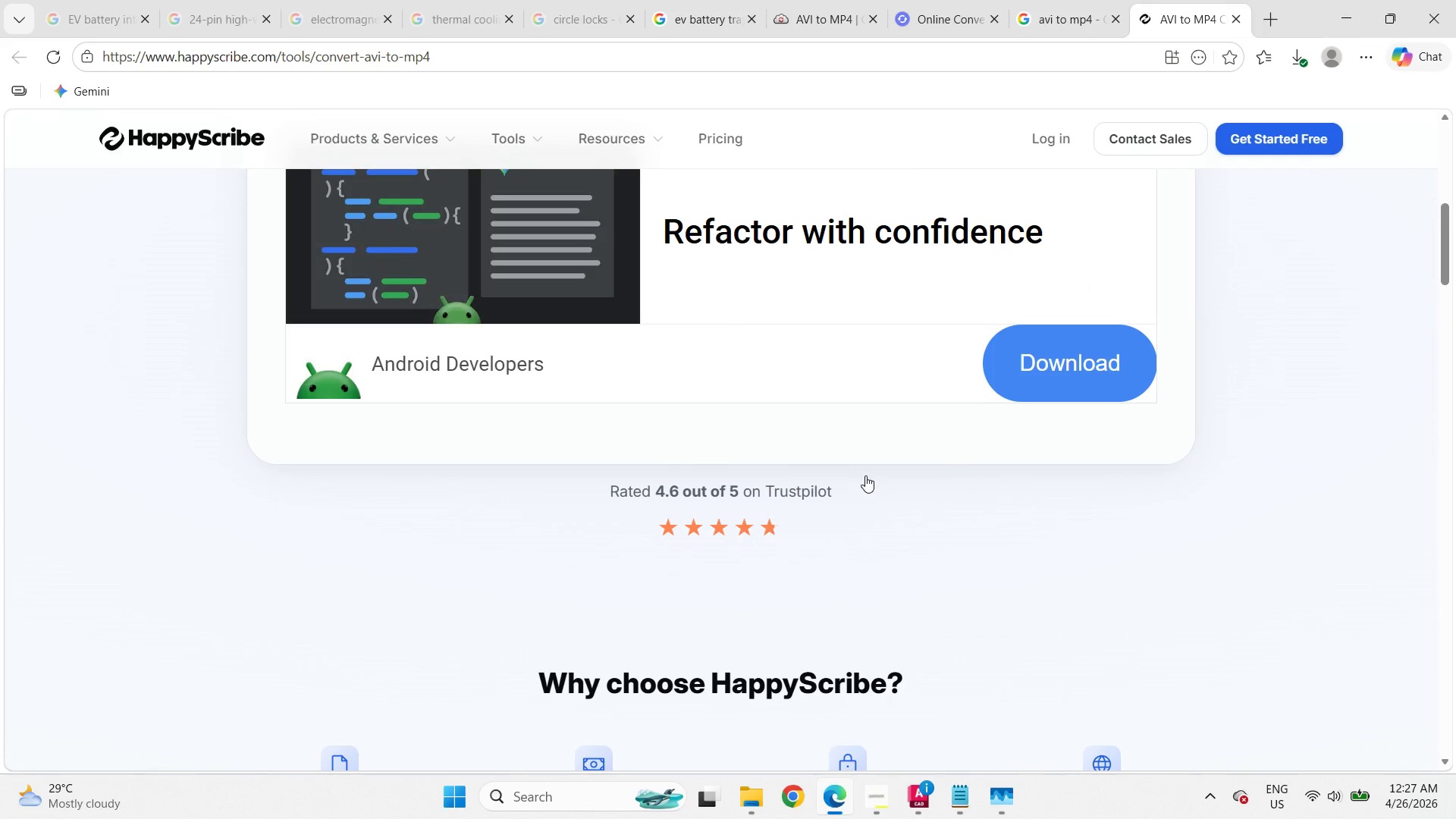 
left_click([796, 469])
 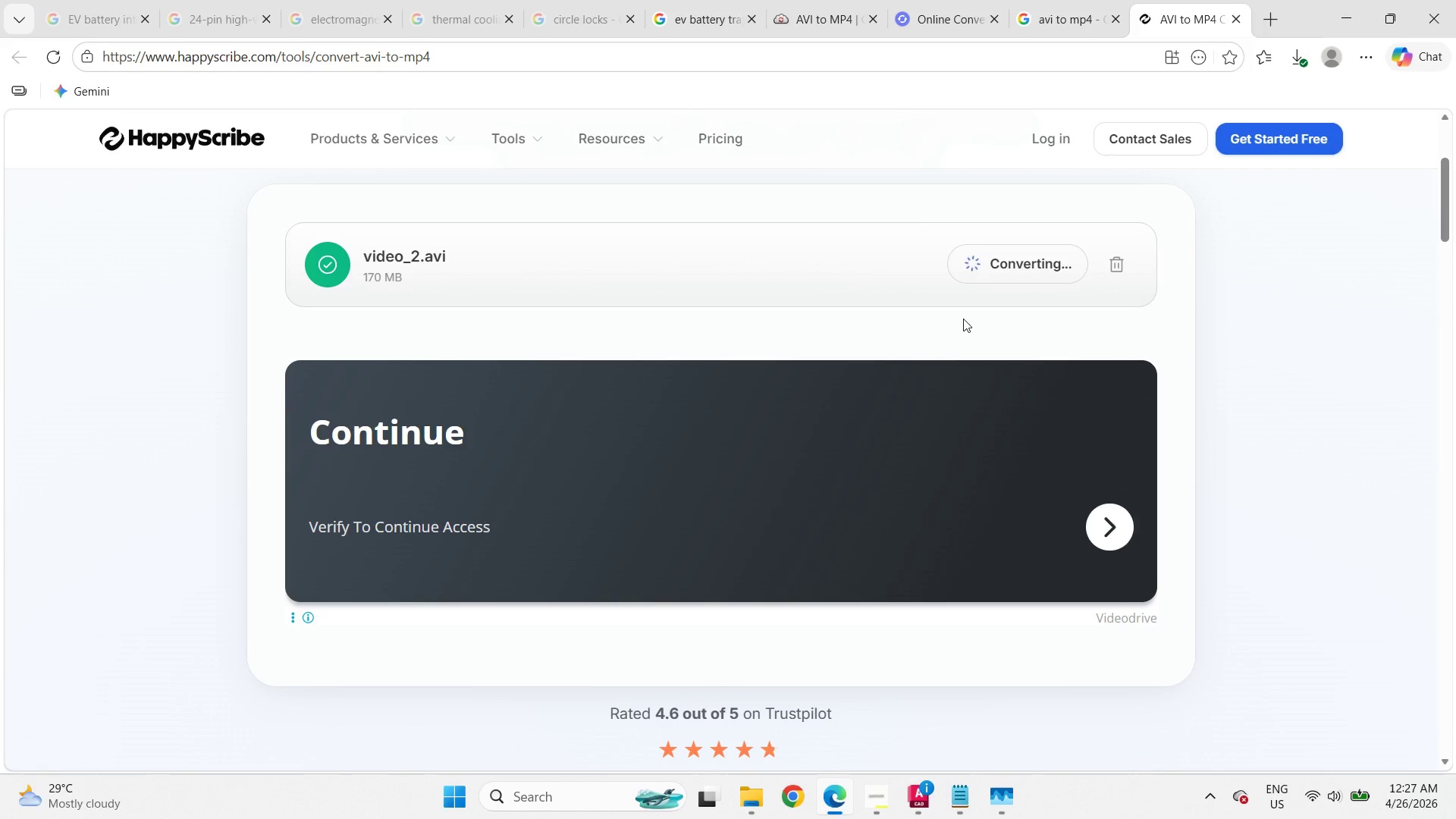 
scroll: coordinate [865, 475], scroll_direction: up, amount: 4.0
 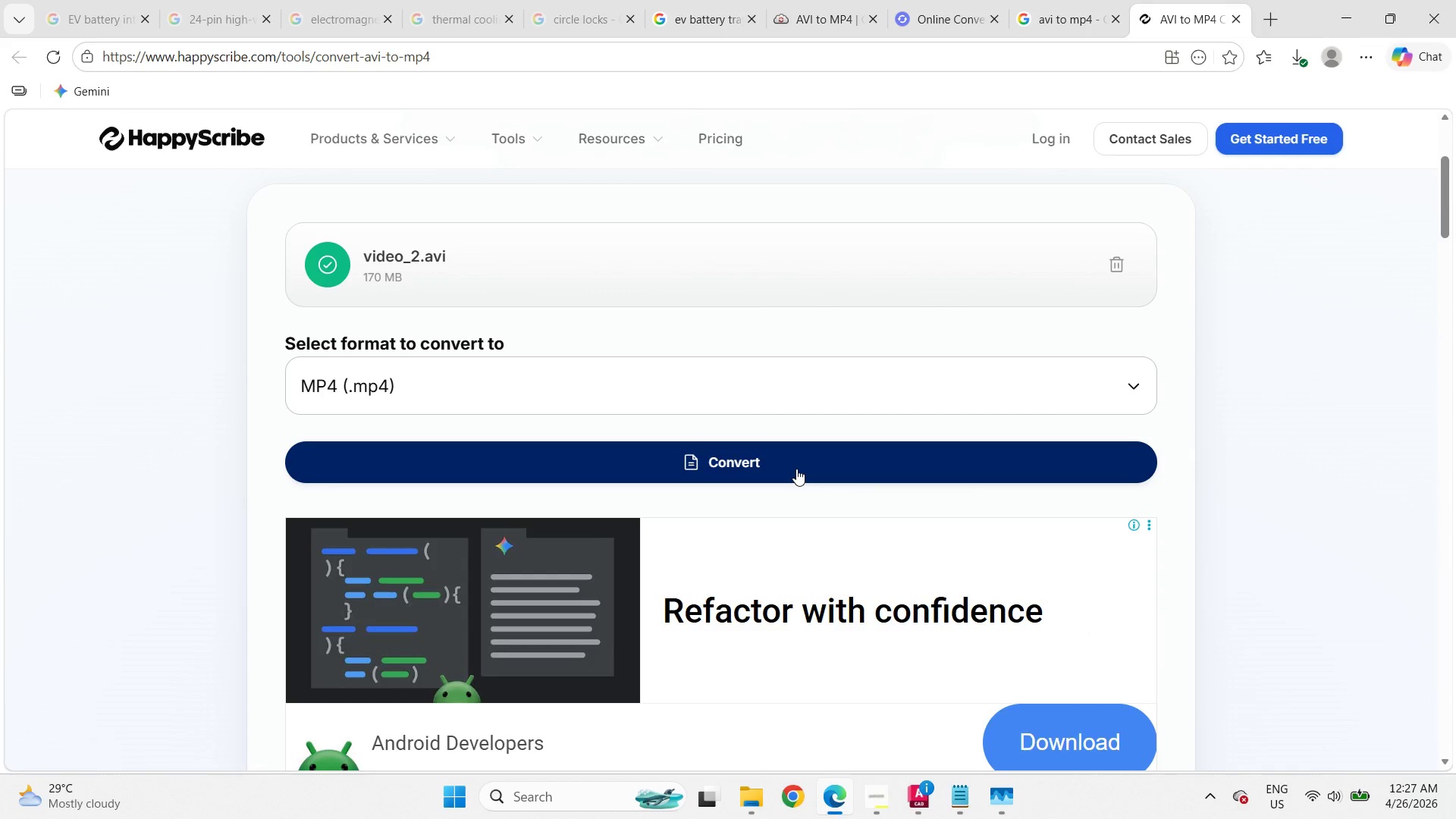 
wait(12.63)
 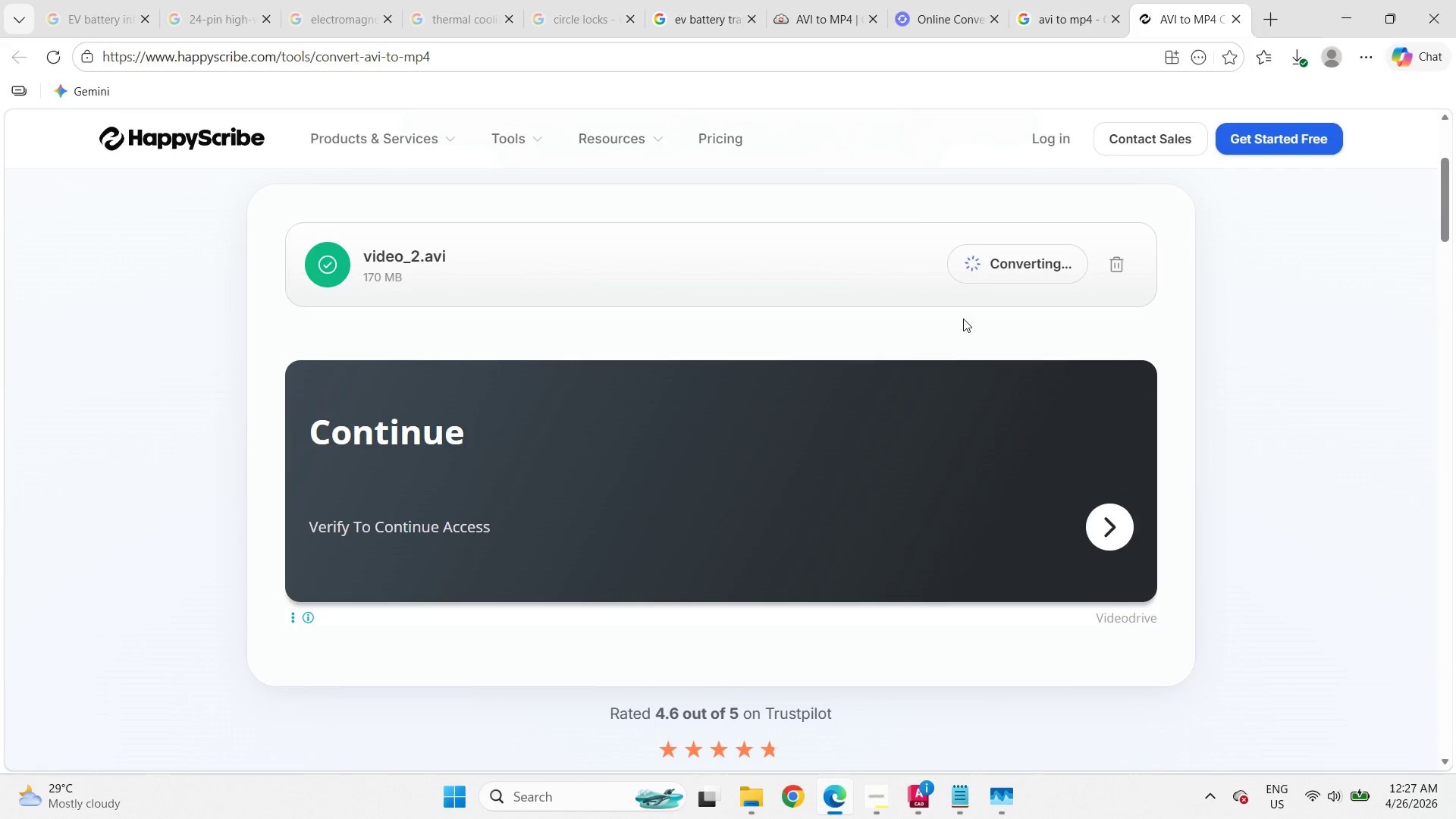 
left_click([1034, 269])
 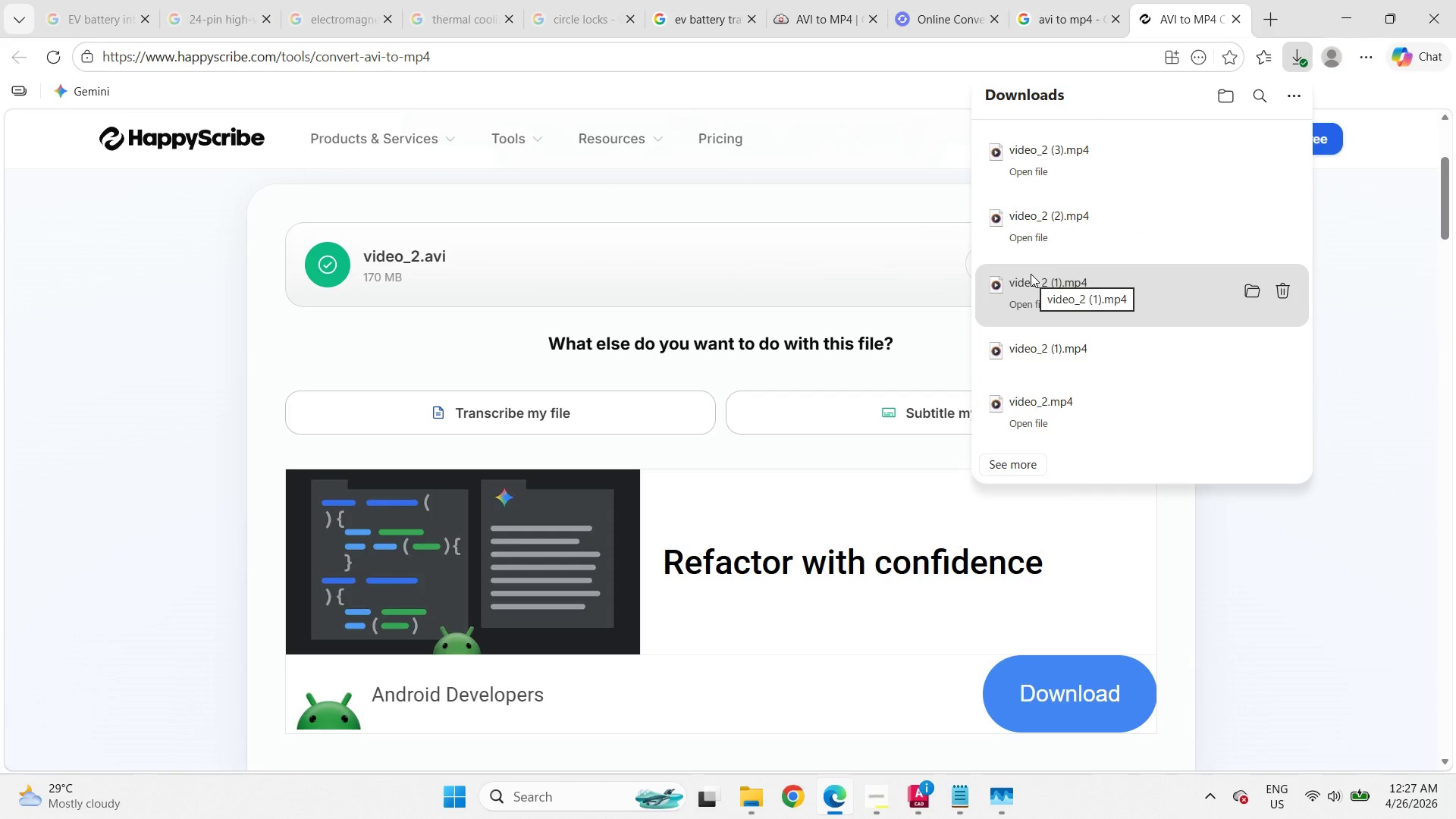 
wait(5.62)
 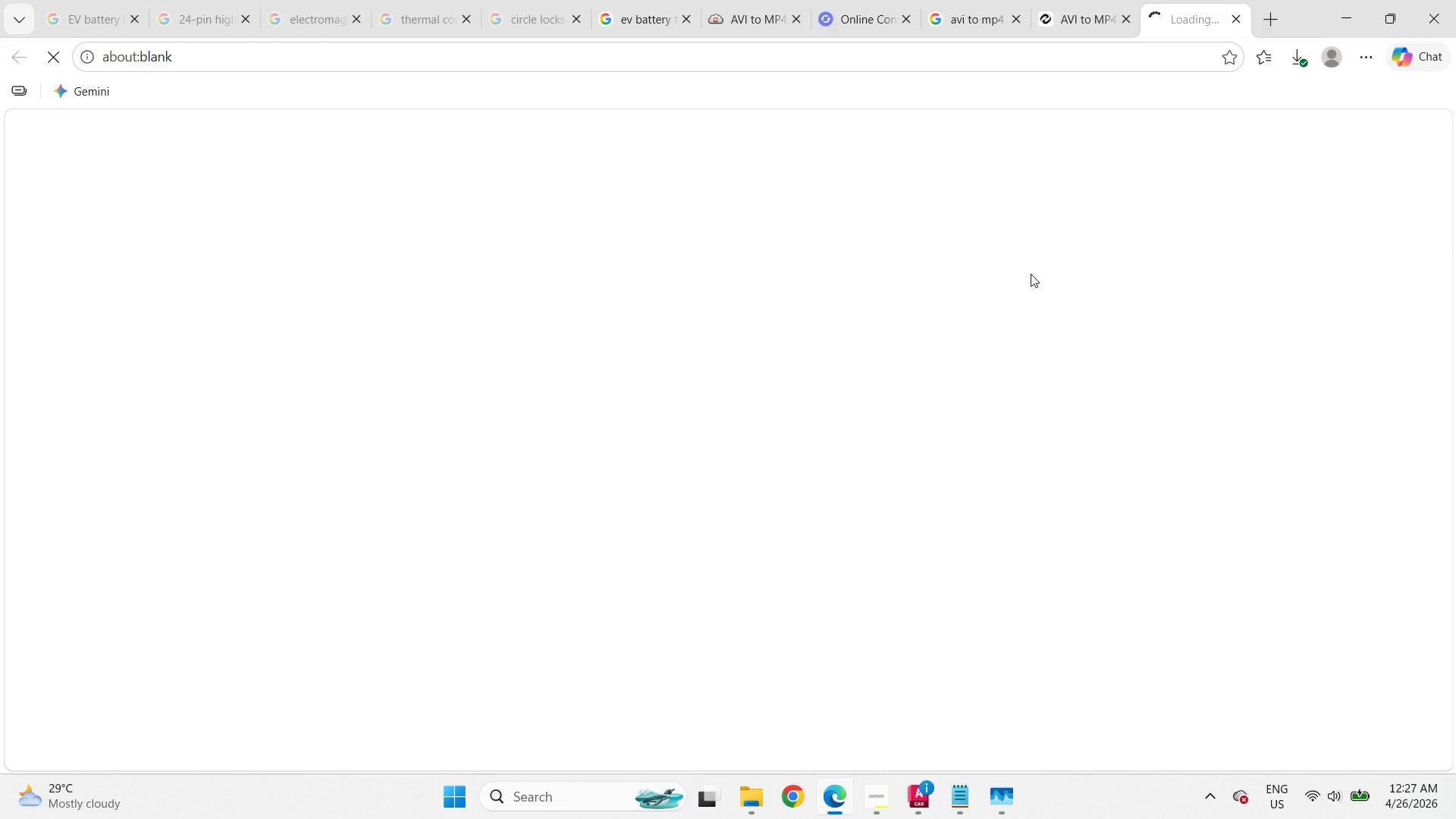 
left_click([1252, 164])
 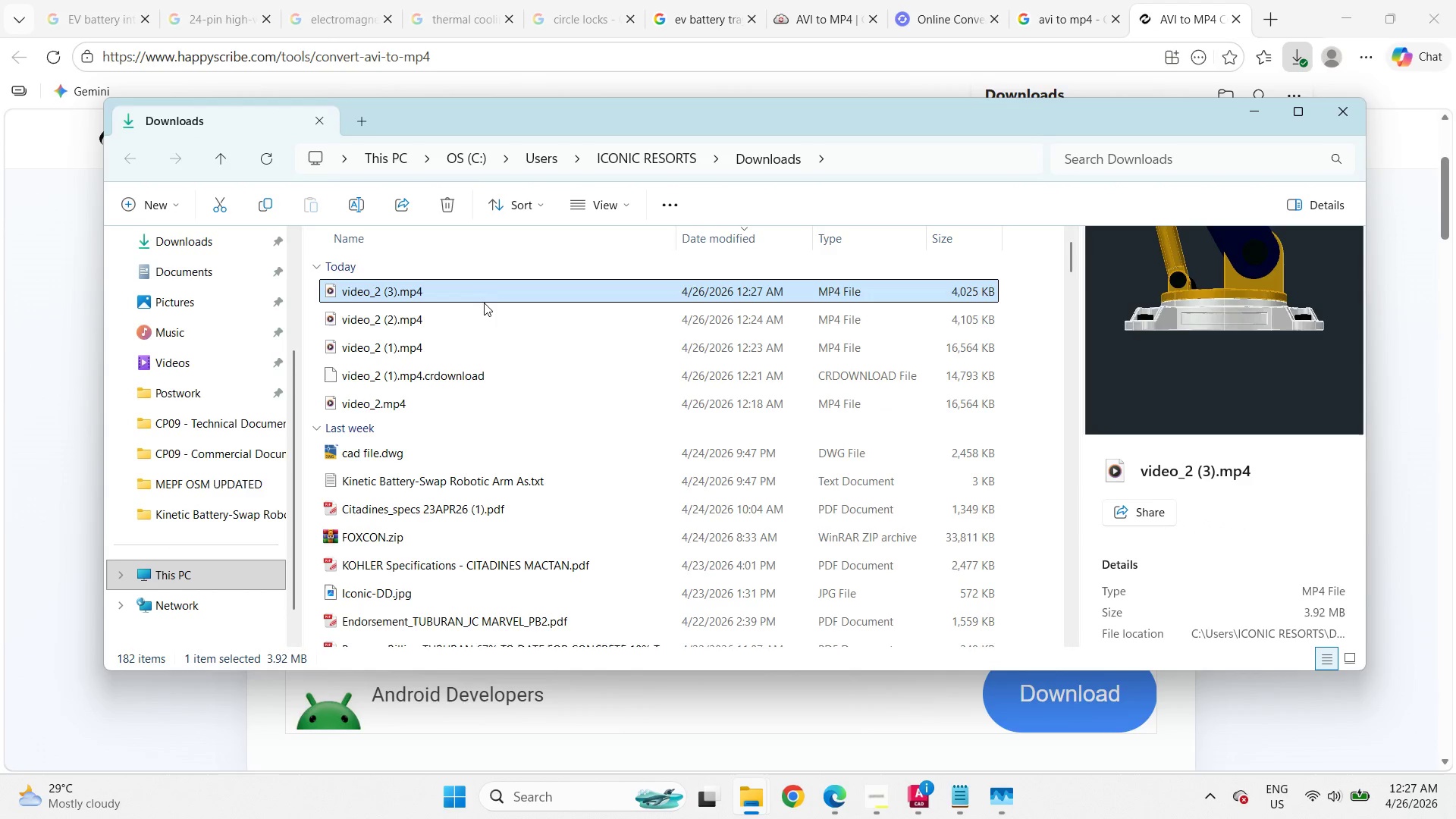 
left_click([485, 291])
 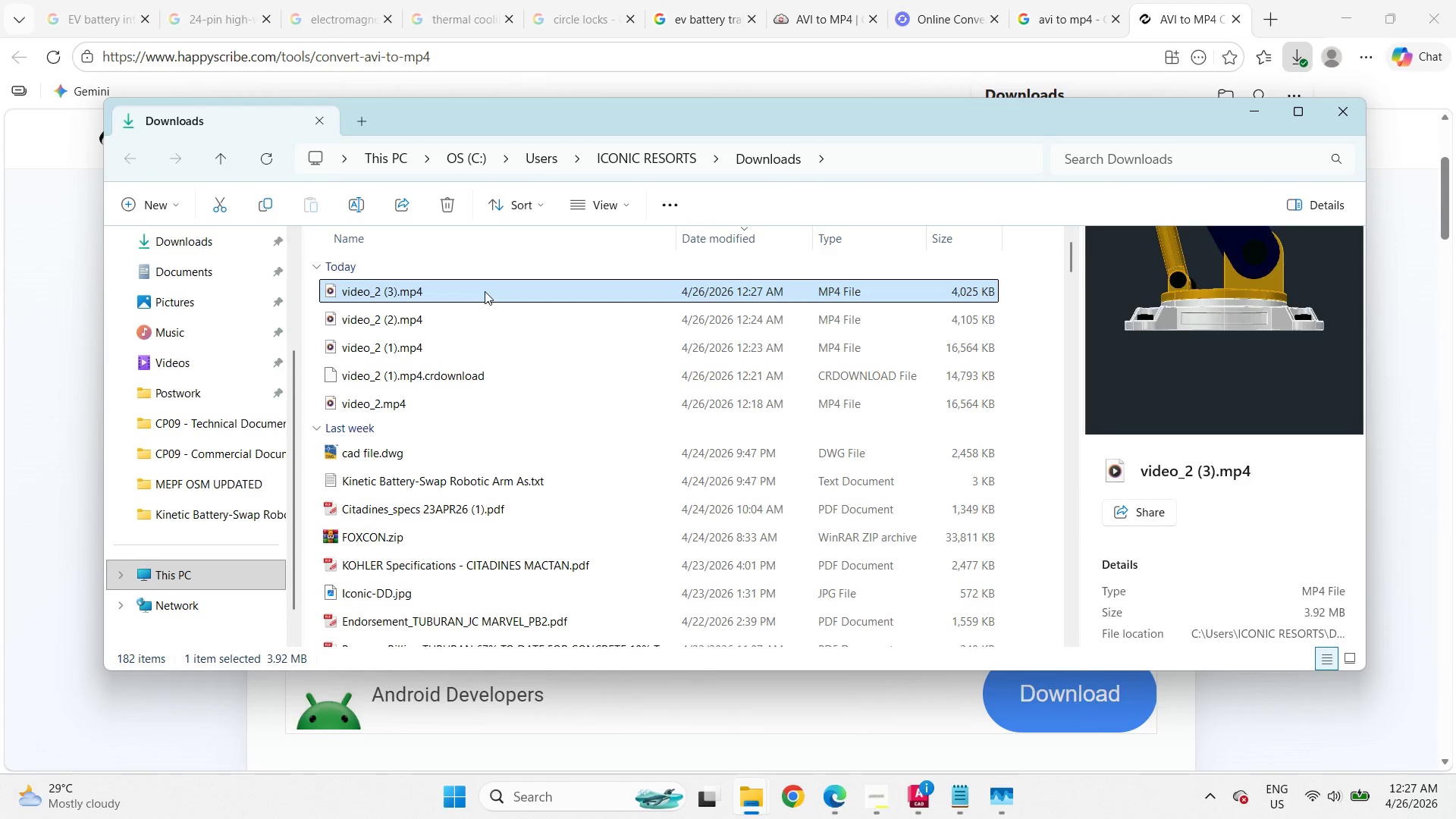 
double_click([485, 291])
 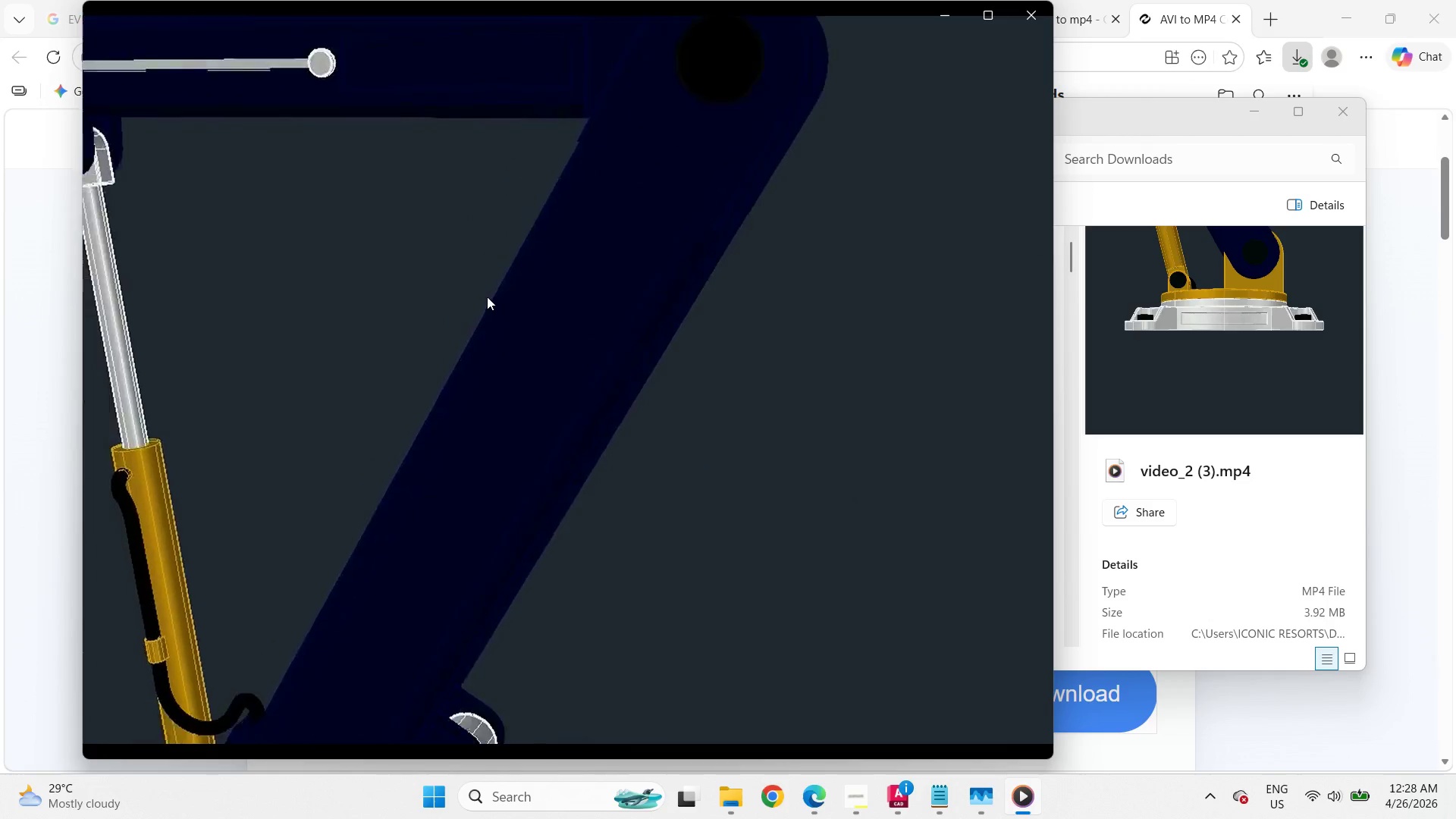 
wait(33.78)
 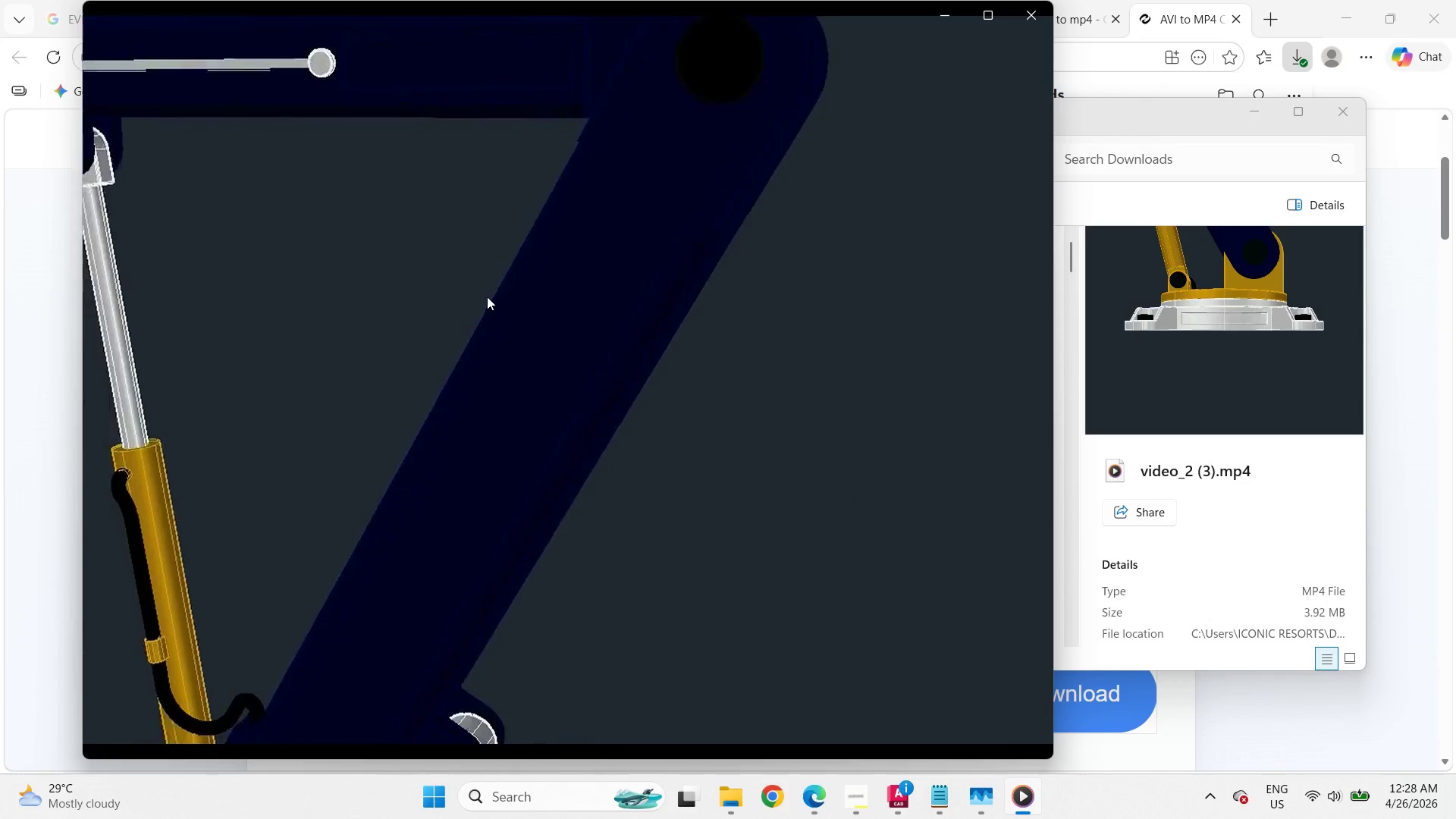 
left_click([1041, 10])
 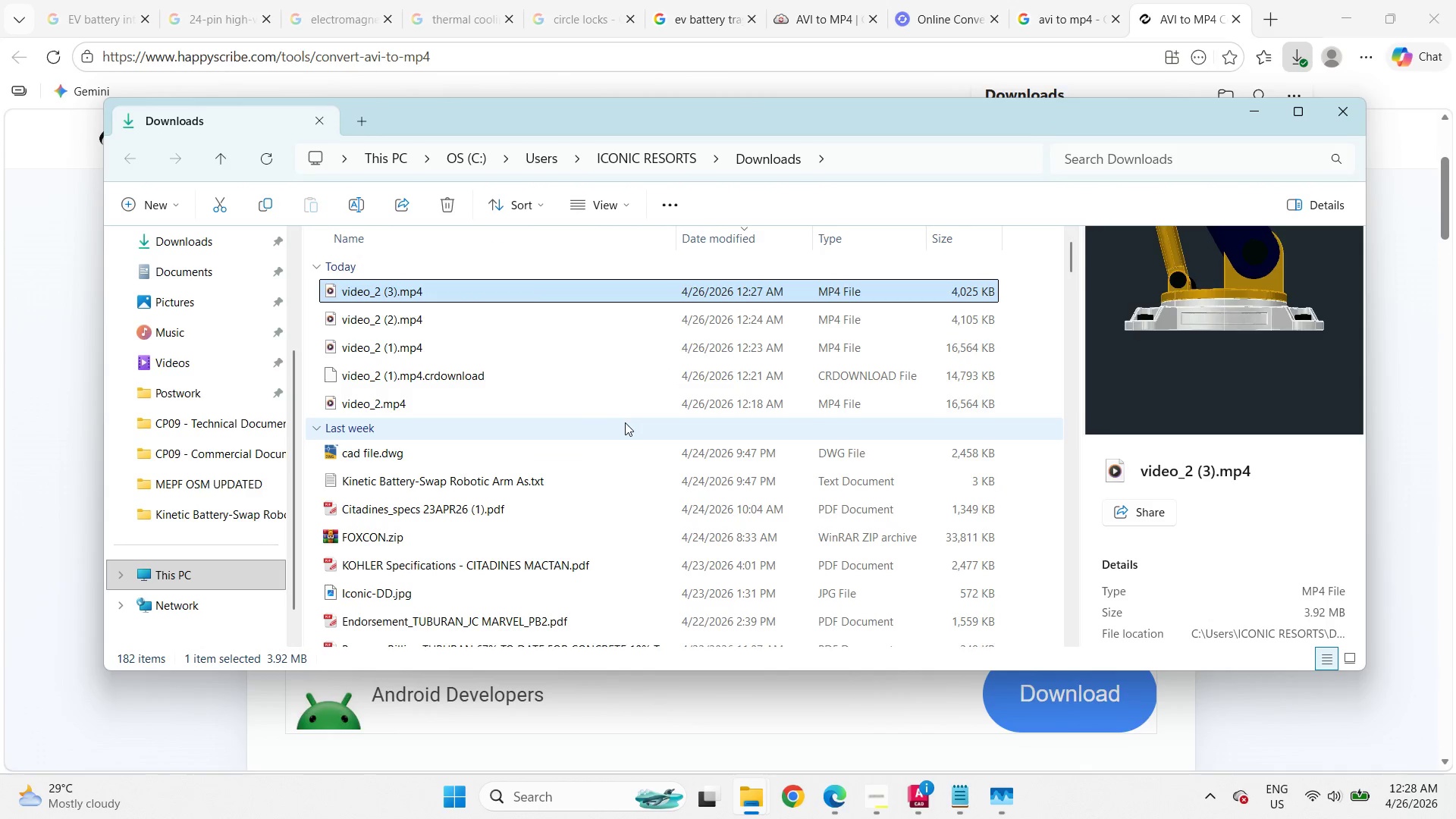 
hold_key(key=ControlLeft, duration=1.01)
 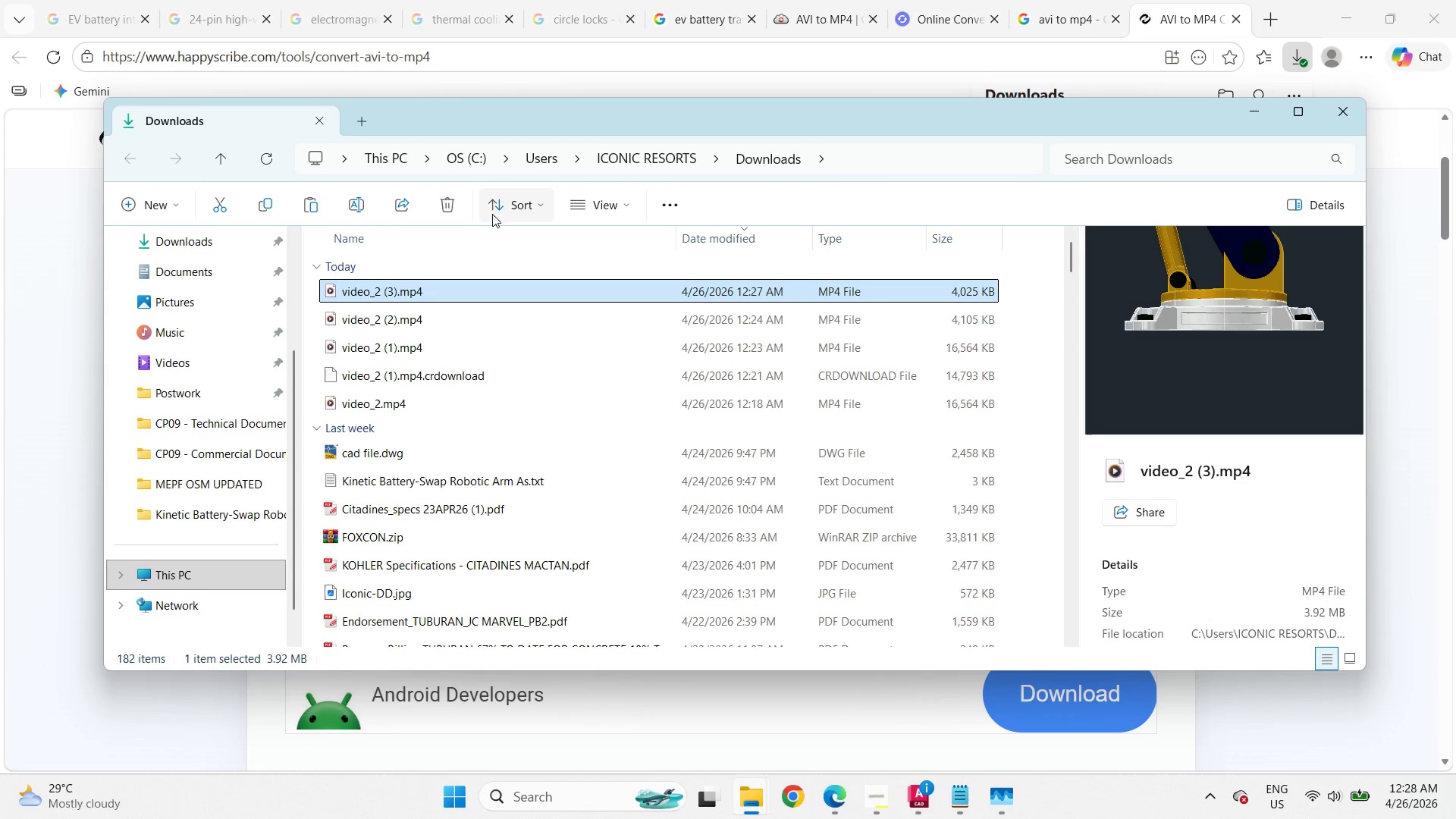 
hold_key(key=C, duration=0.55)
 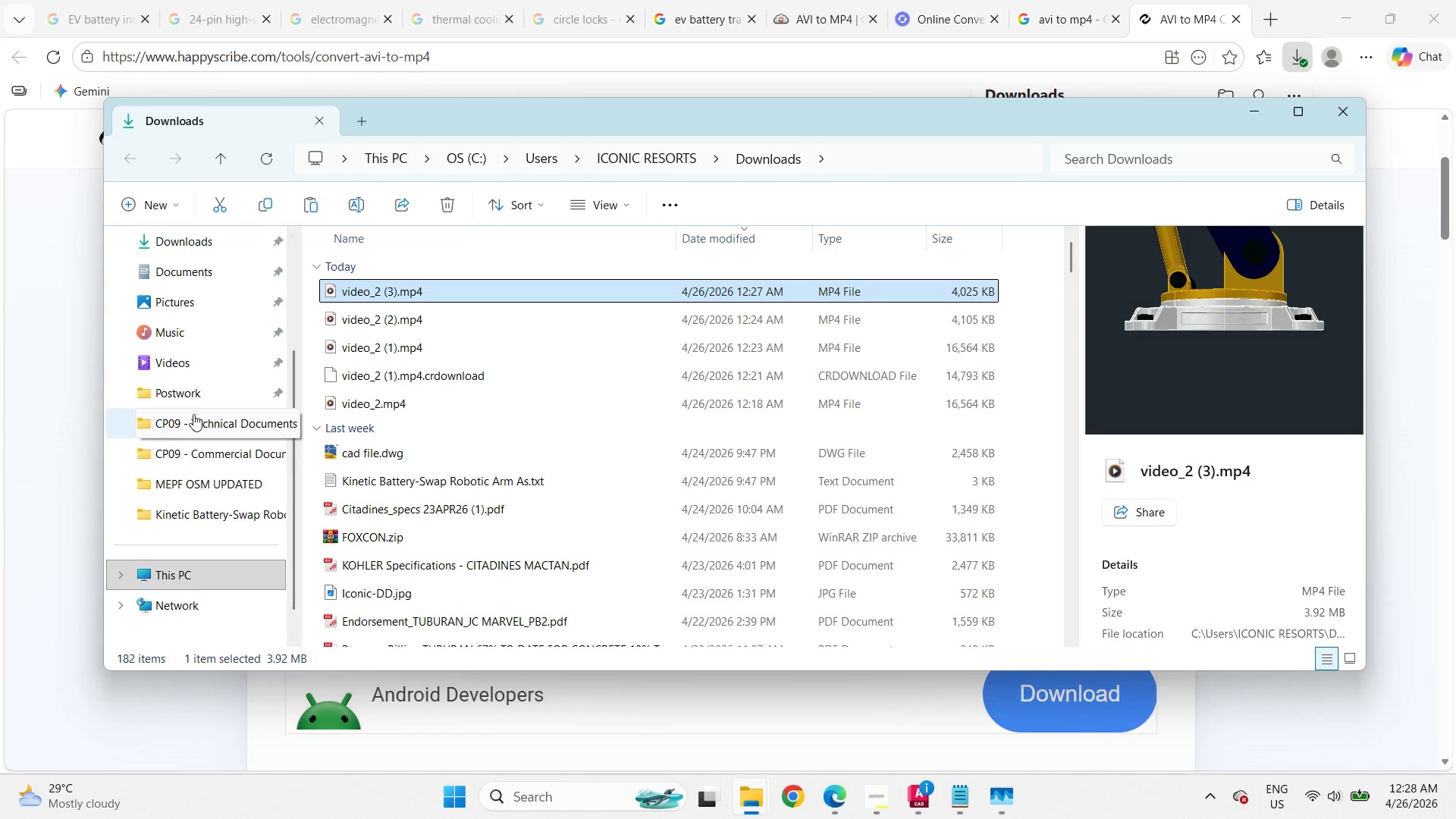 
left_click([177, 394])
 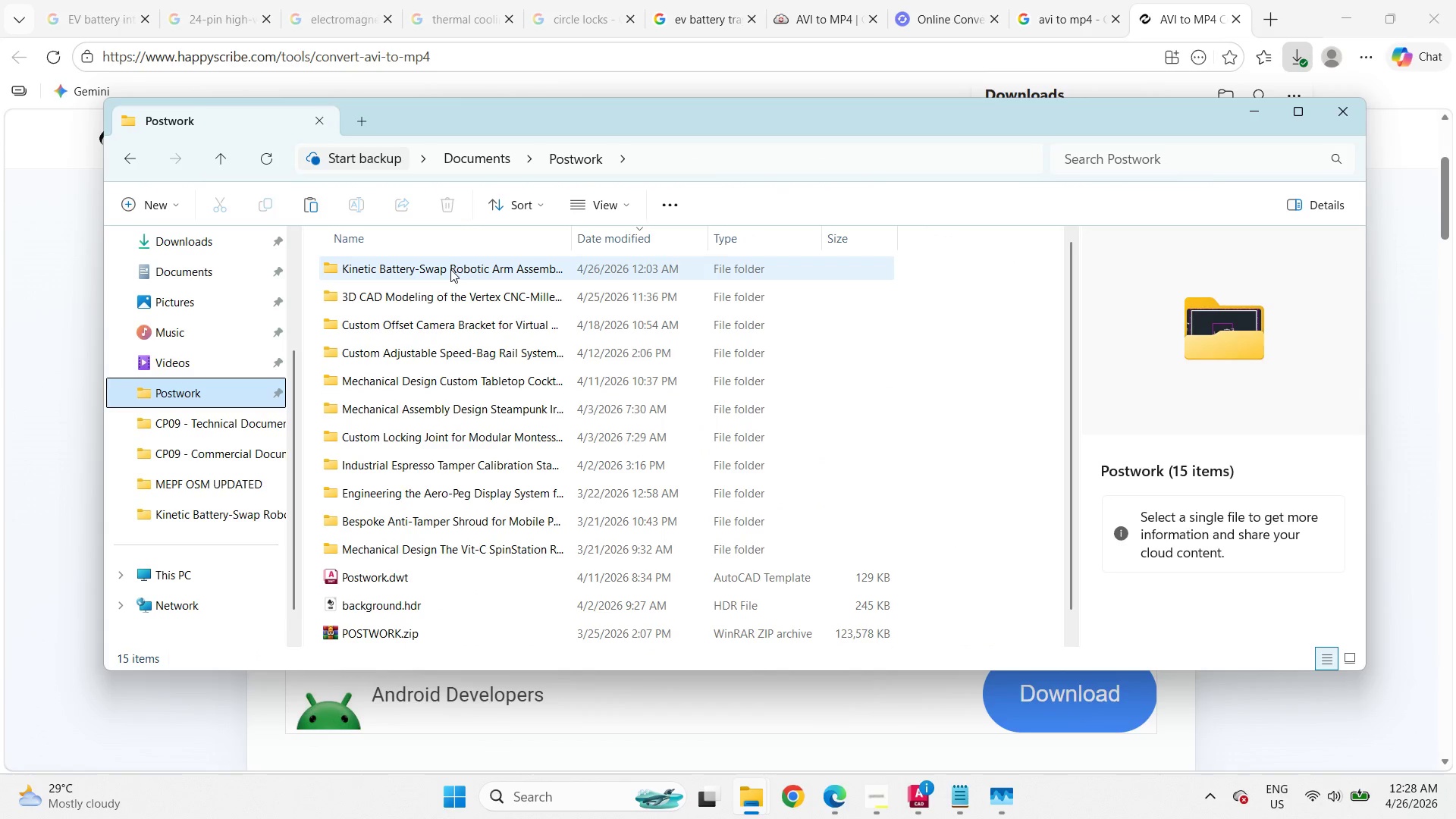 
double_click([450, 269])
 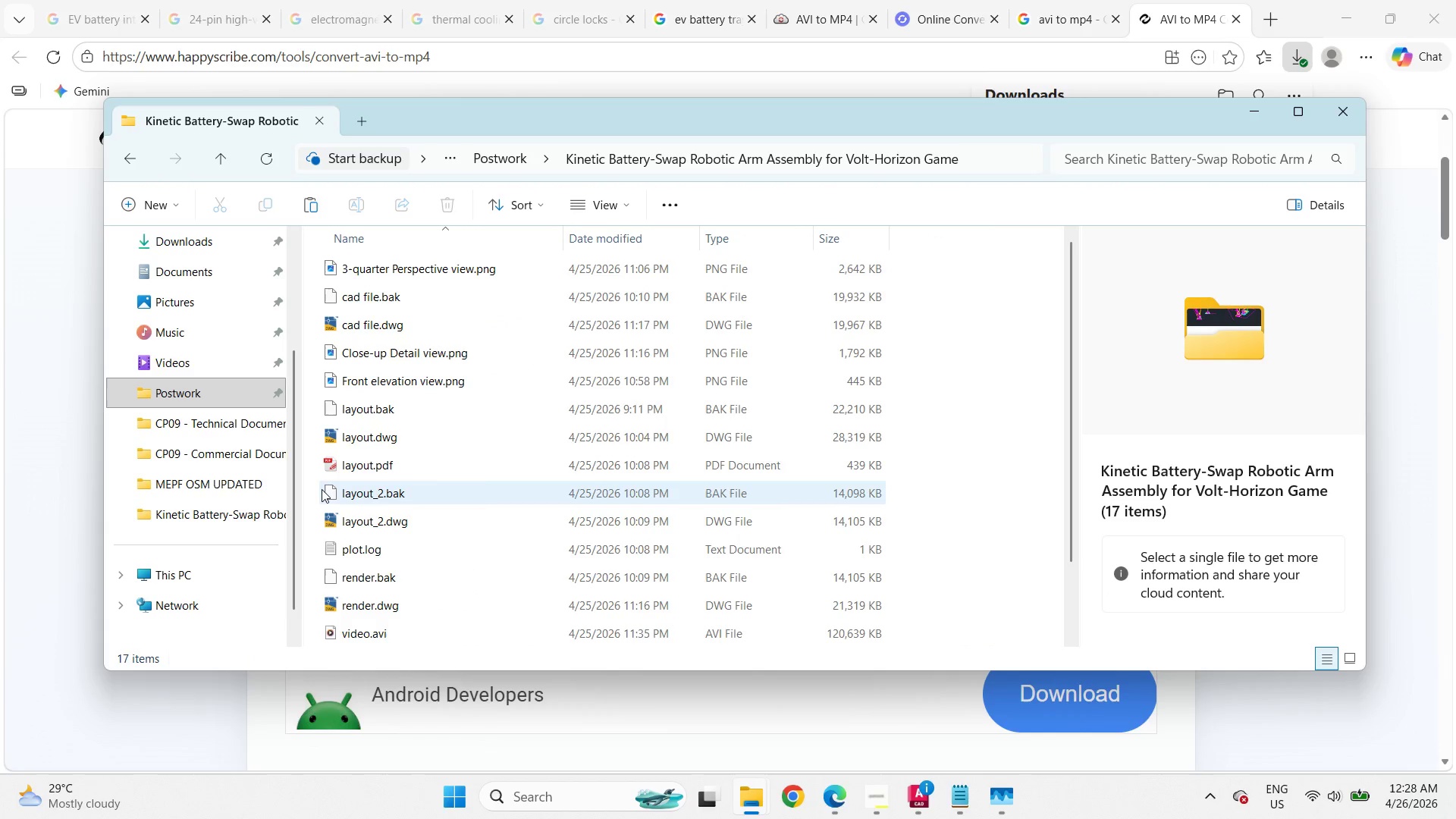 
left_click([312, 479])
 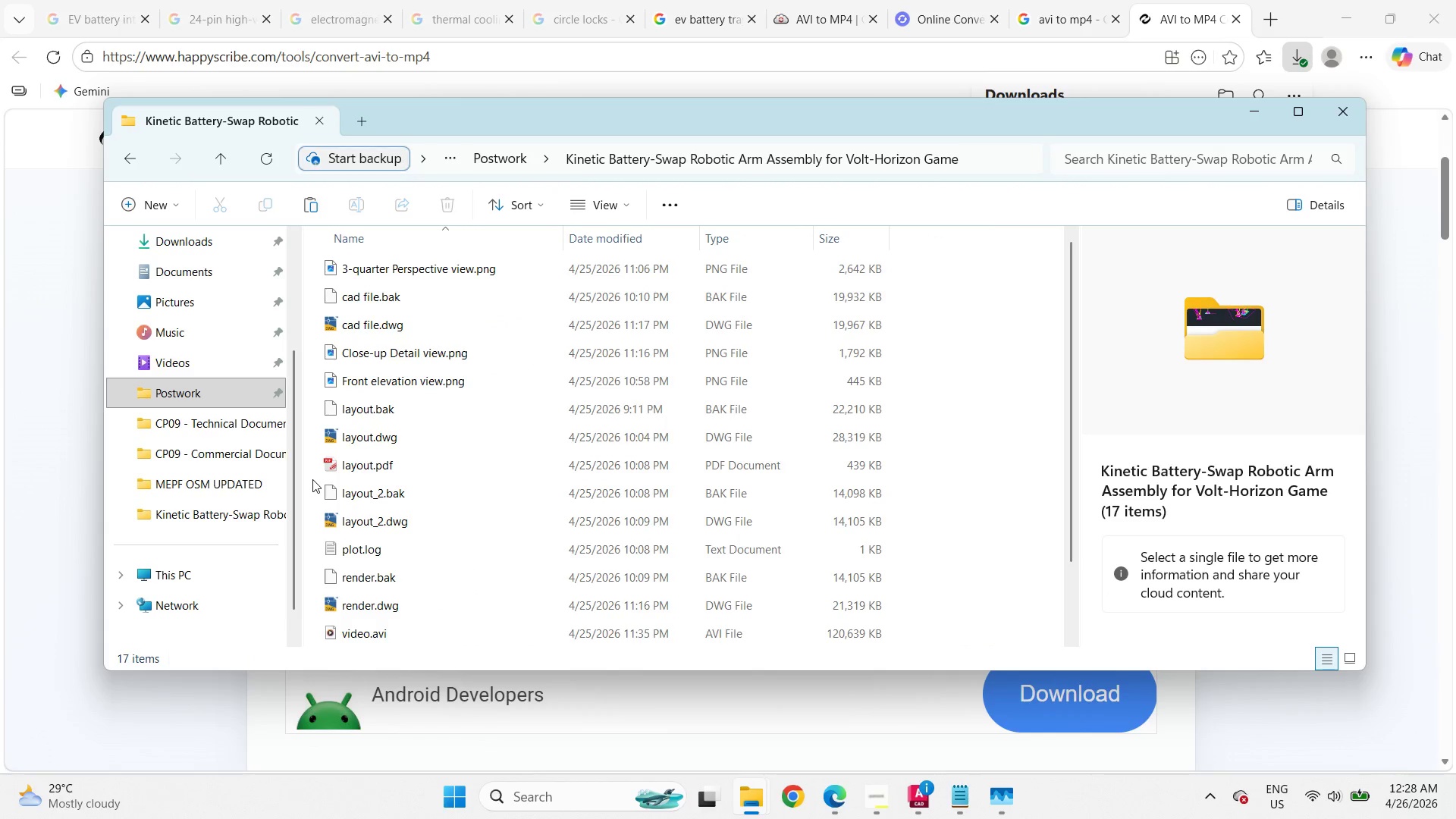 
hold_key(key=ControlLeft, duration=15.0)
 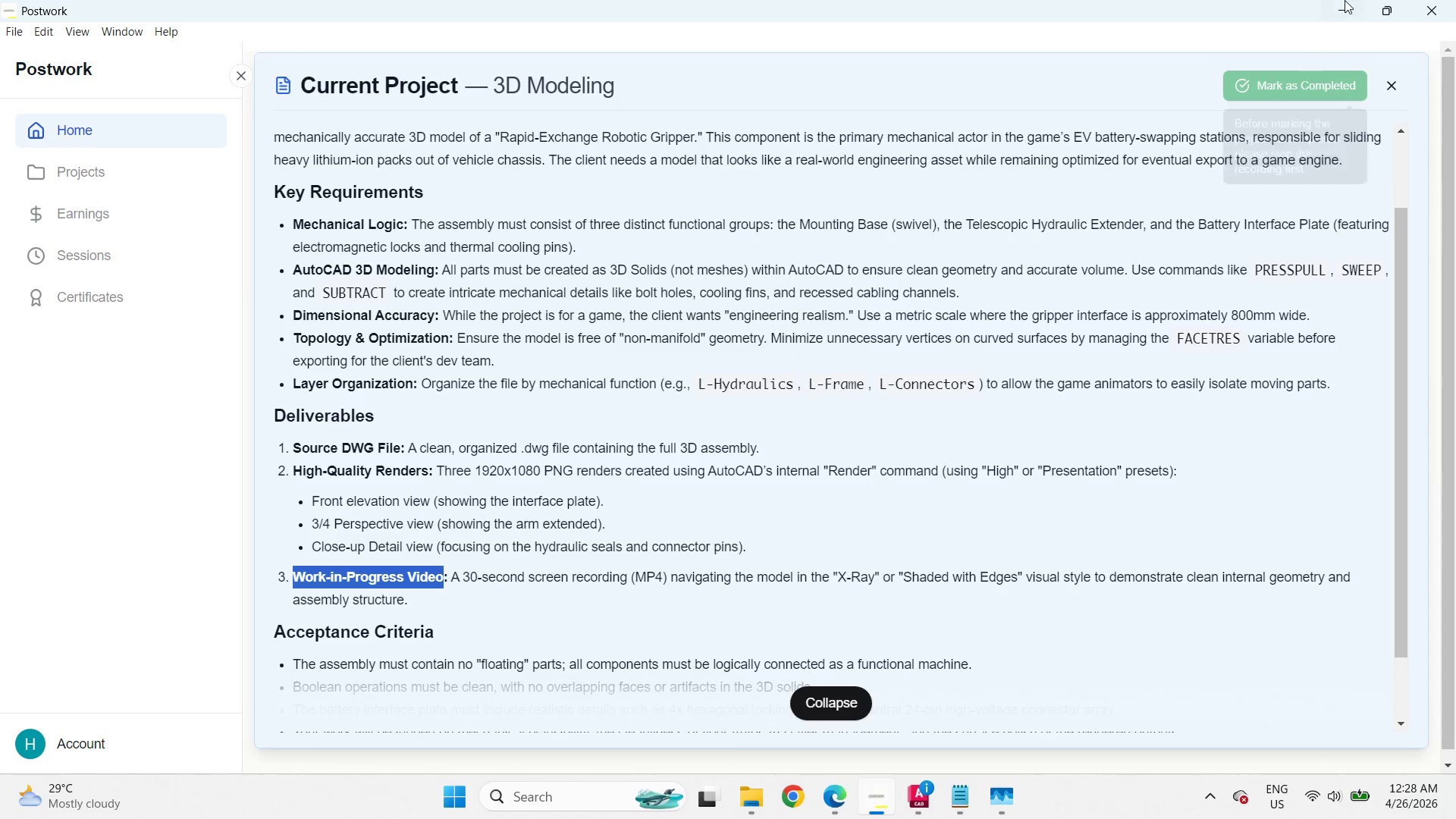 
key(V)
 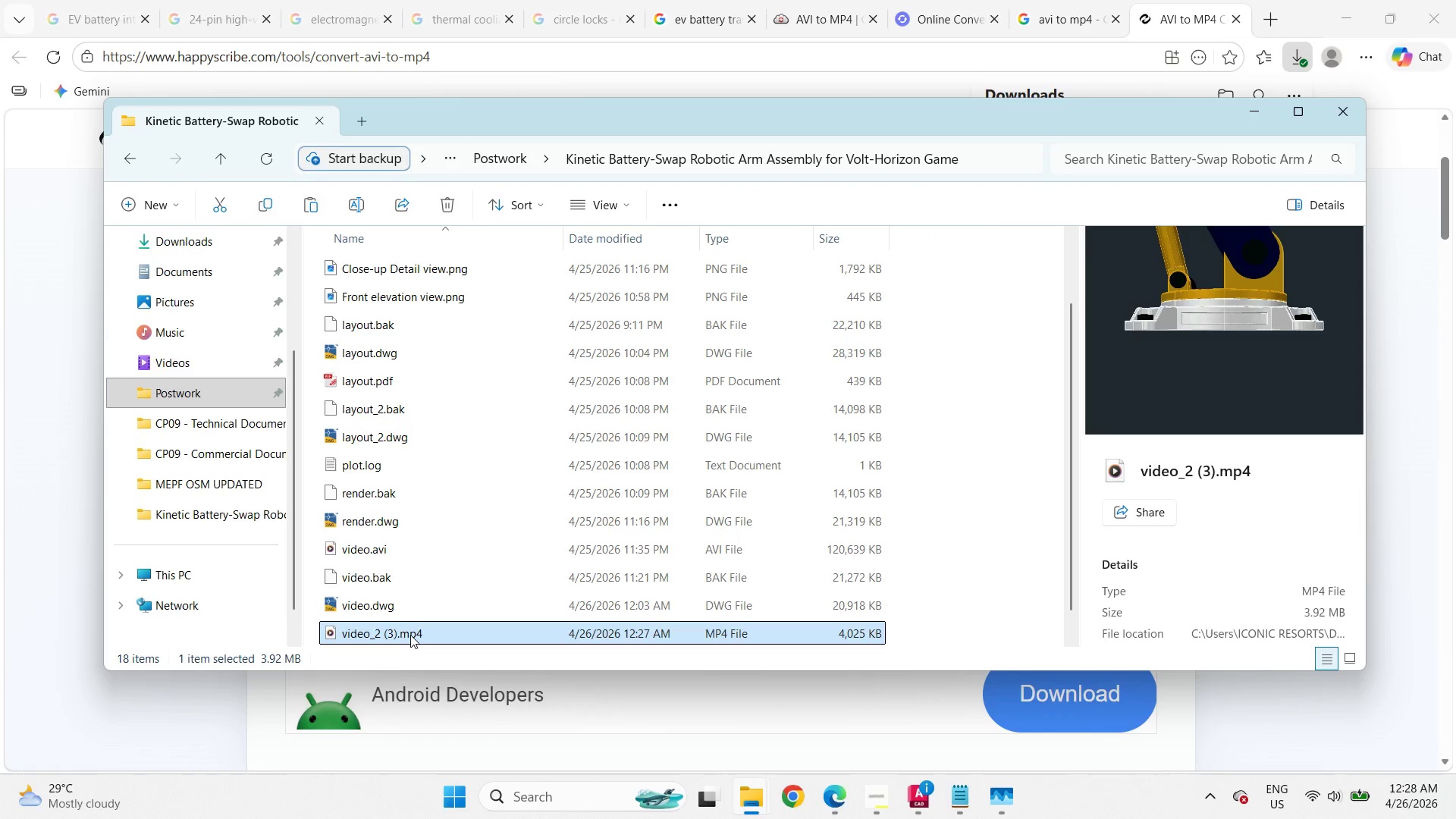 
key(F2)